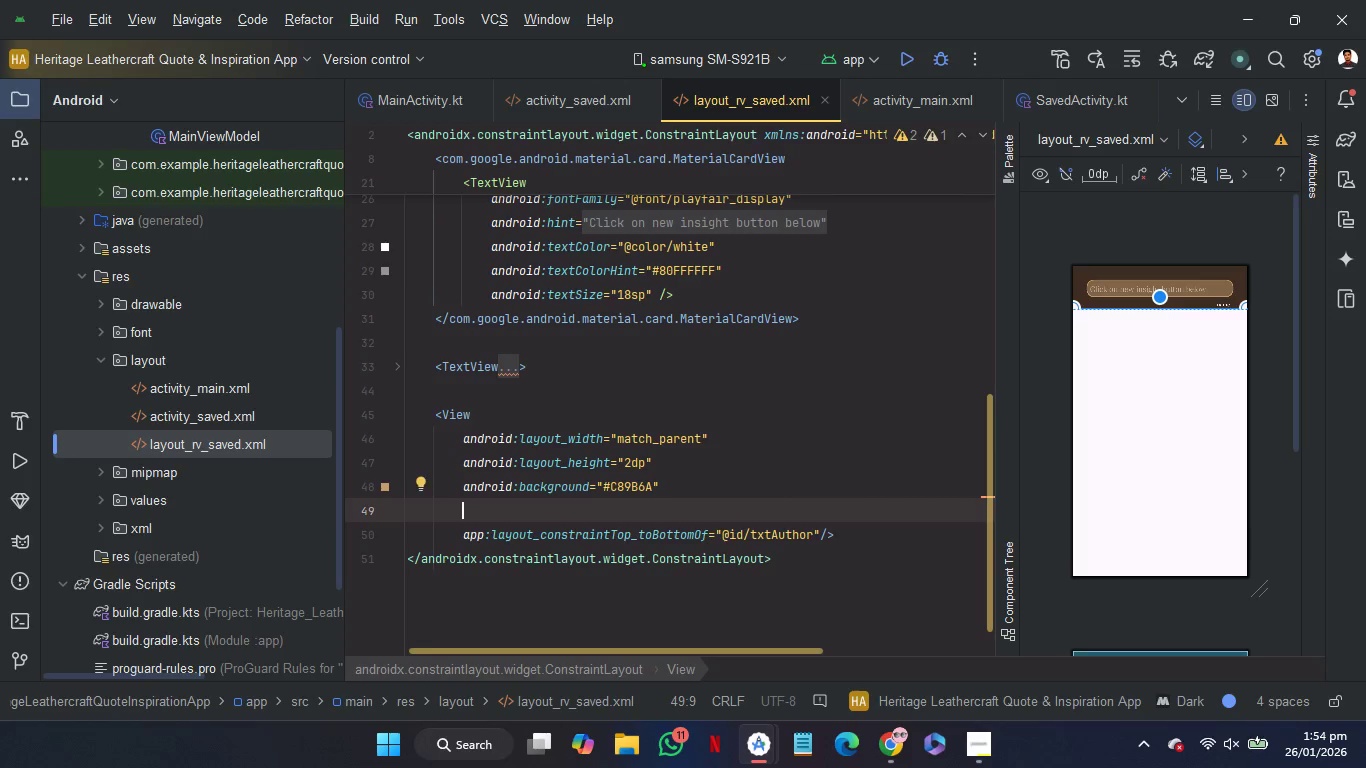 
type(ma)
 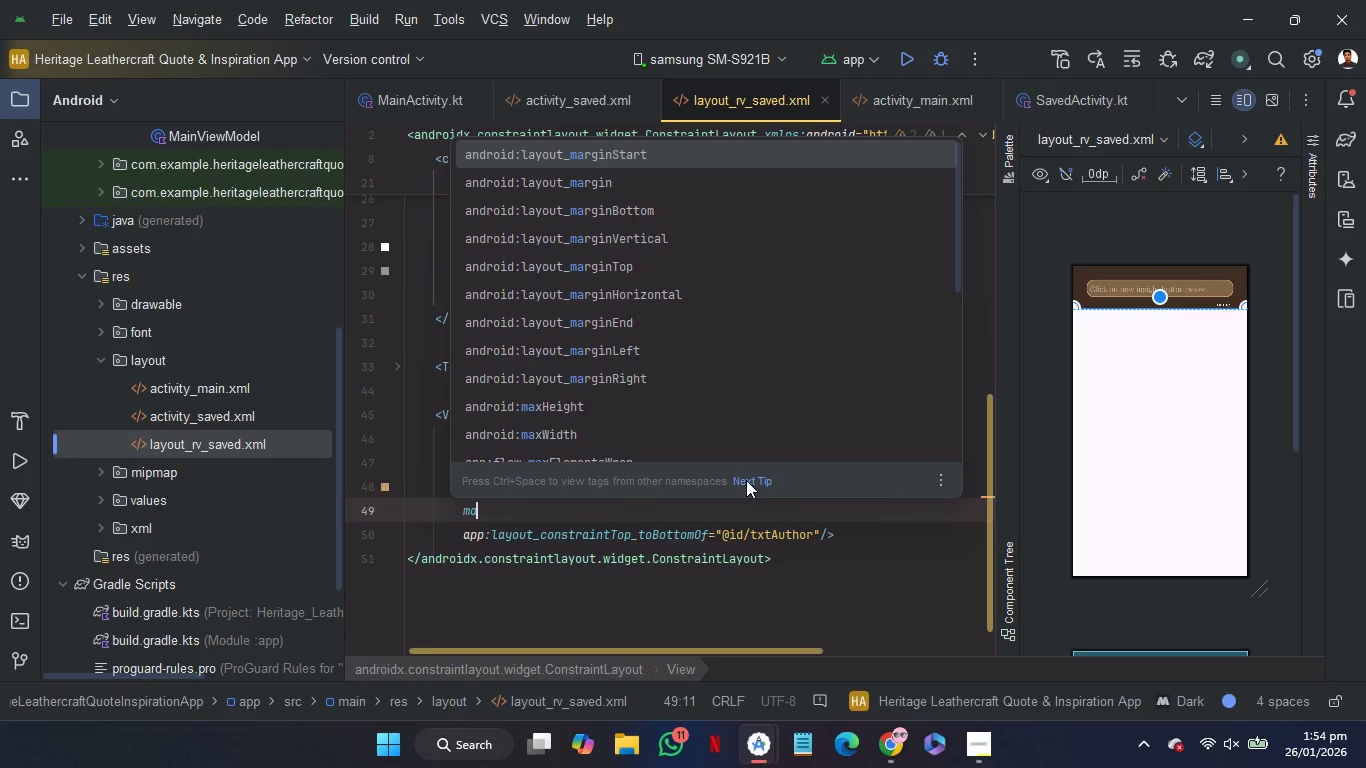 
key(ArrowDown)
 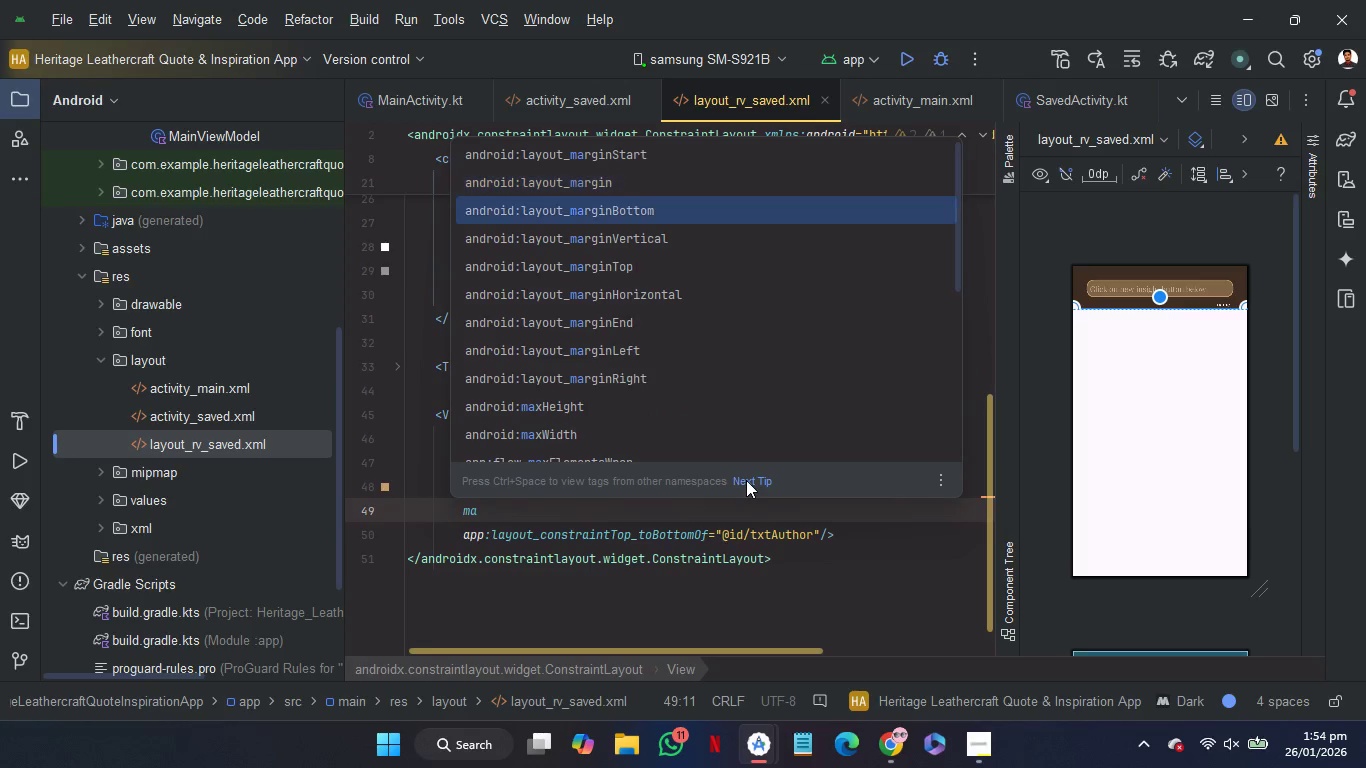 
key(ArrowDown)
 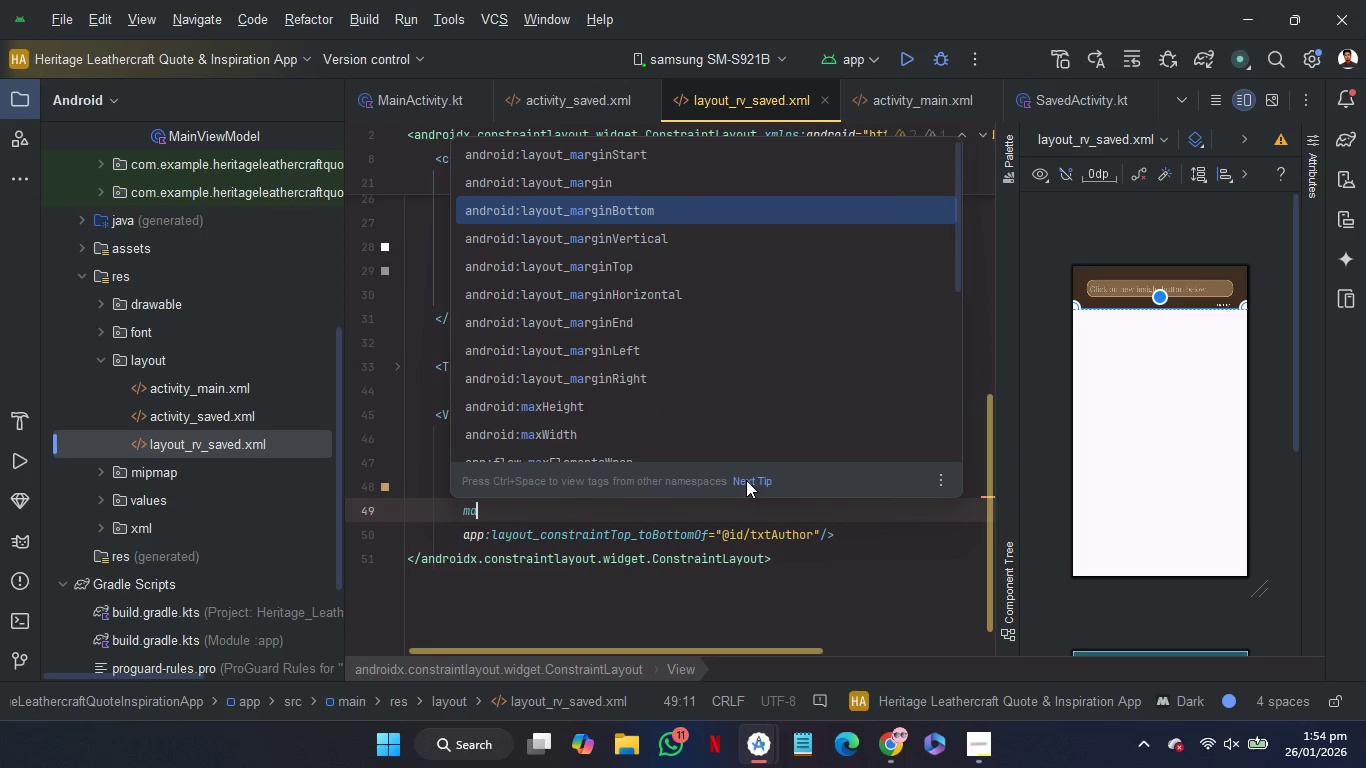 
key(ArrowDown)
 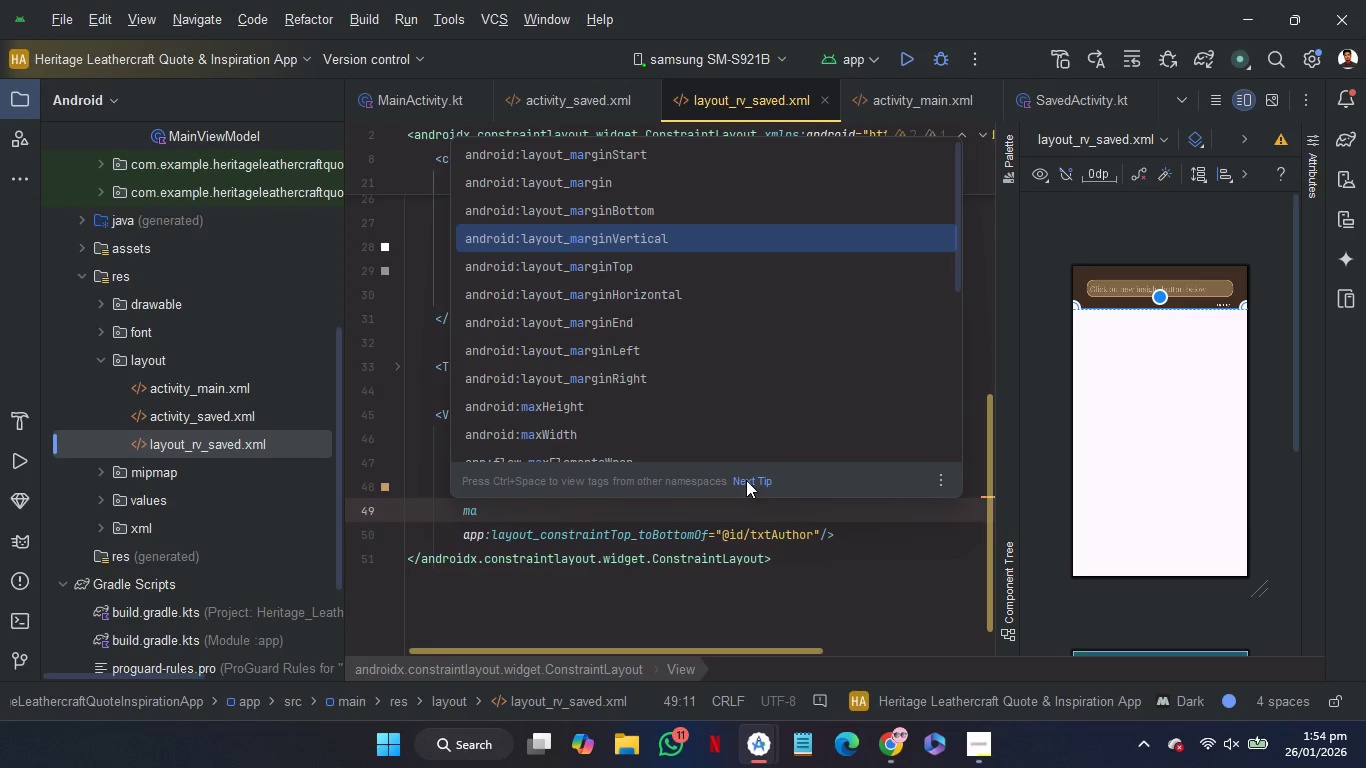 
key(ArrowDown)
 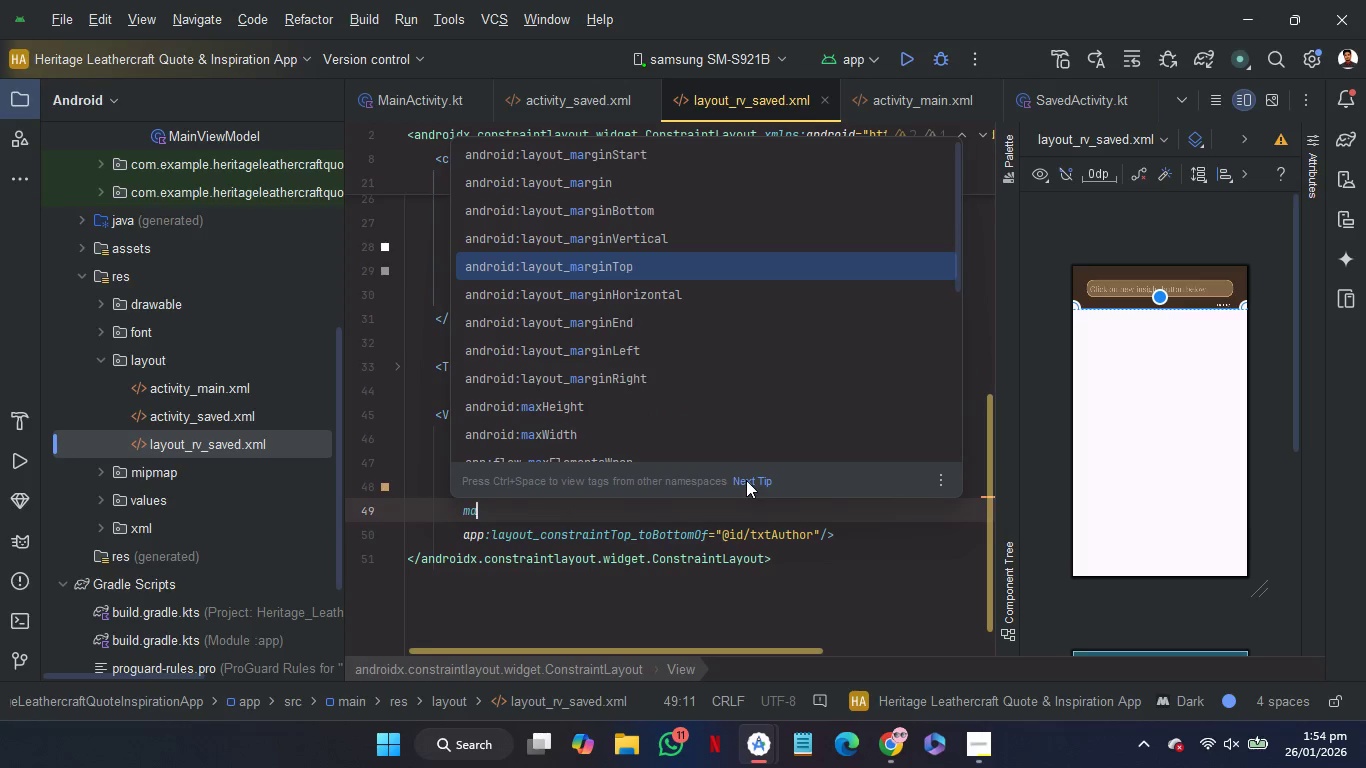 
key(ArrowDown)
 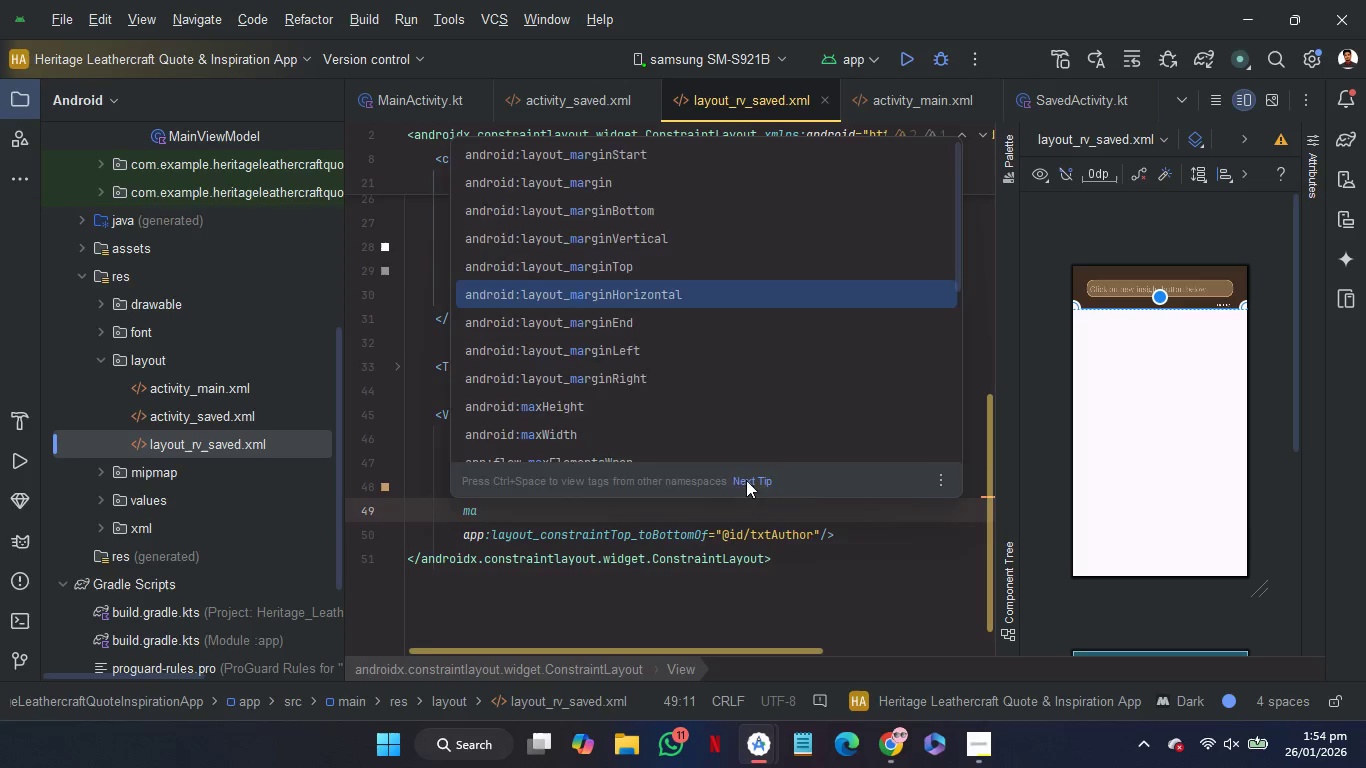 
key(Enter)
 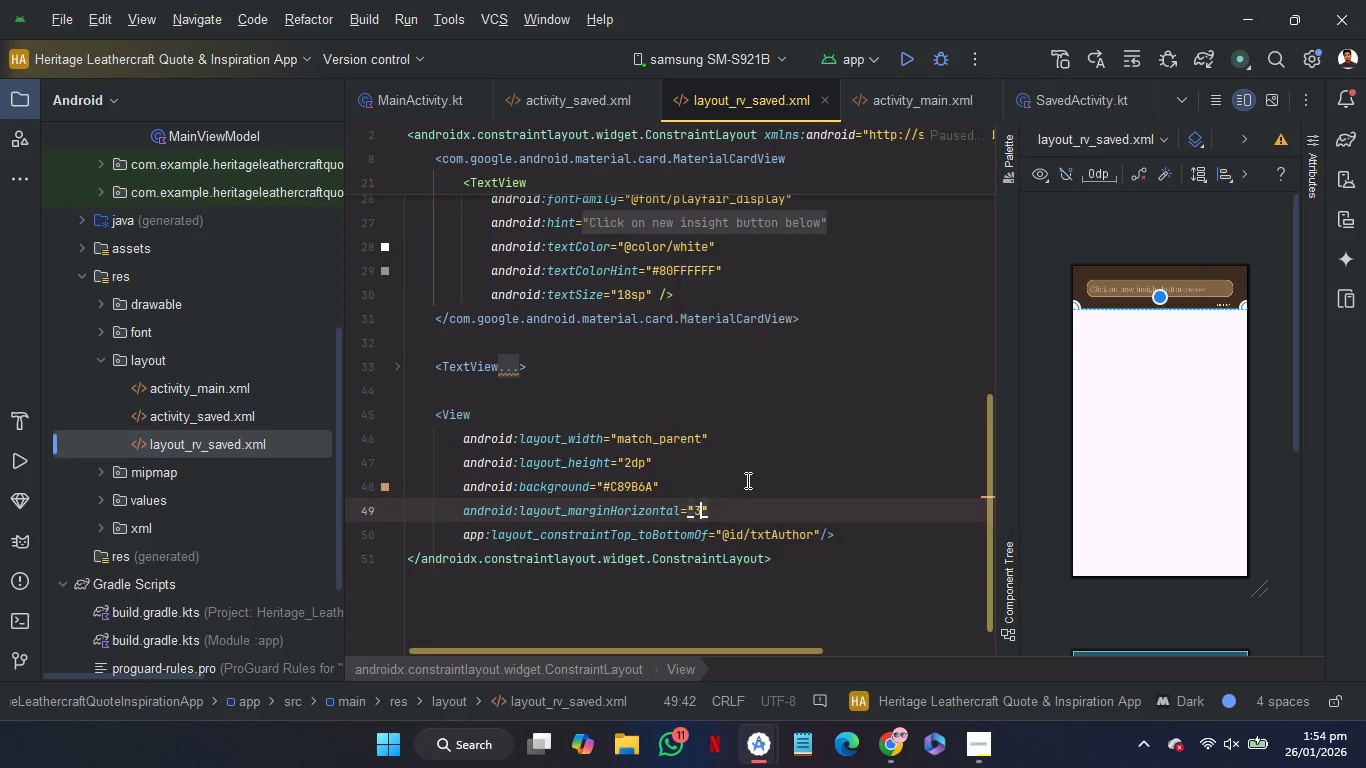 
type(32)
 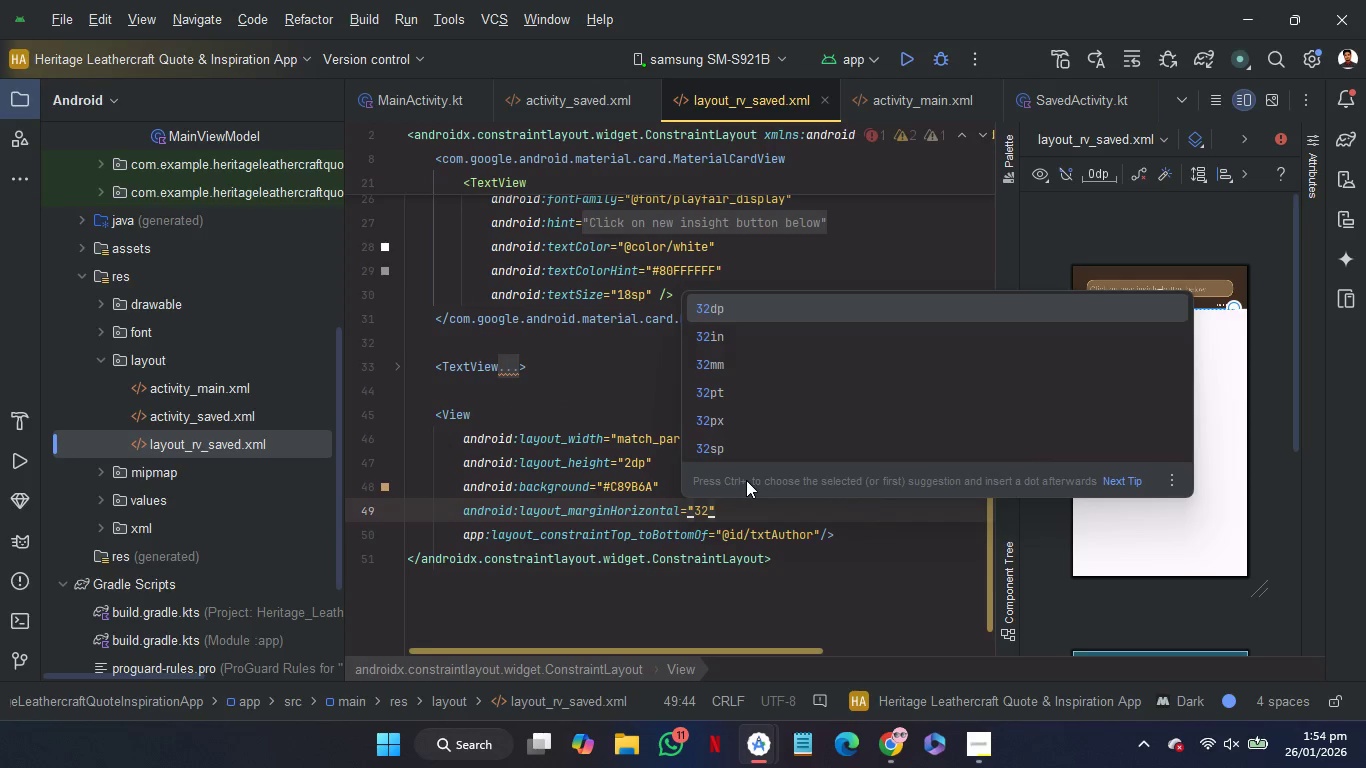 
key(Enter)
 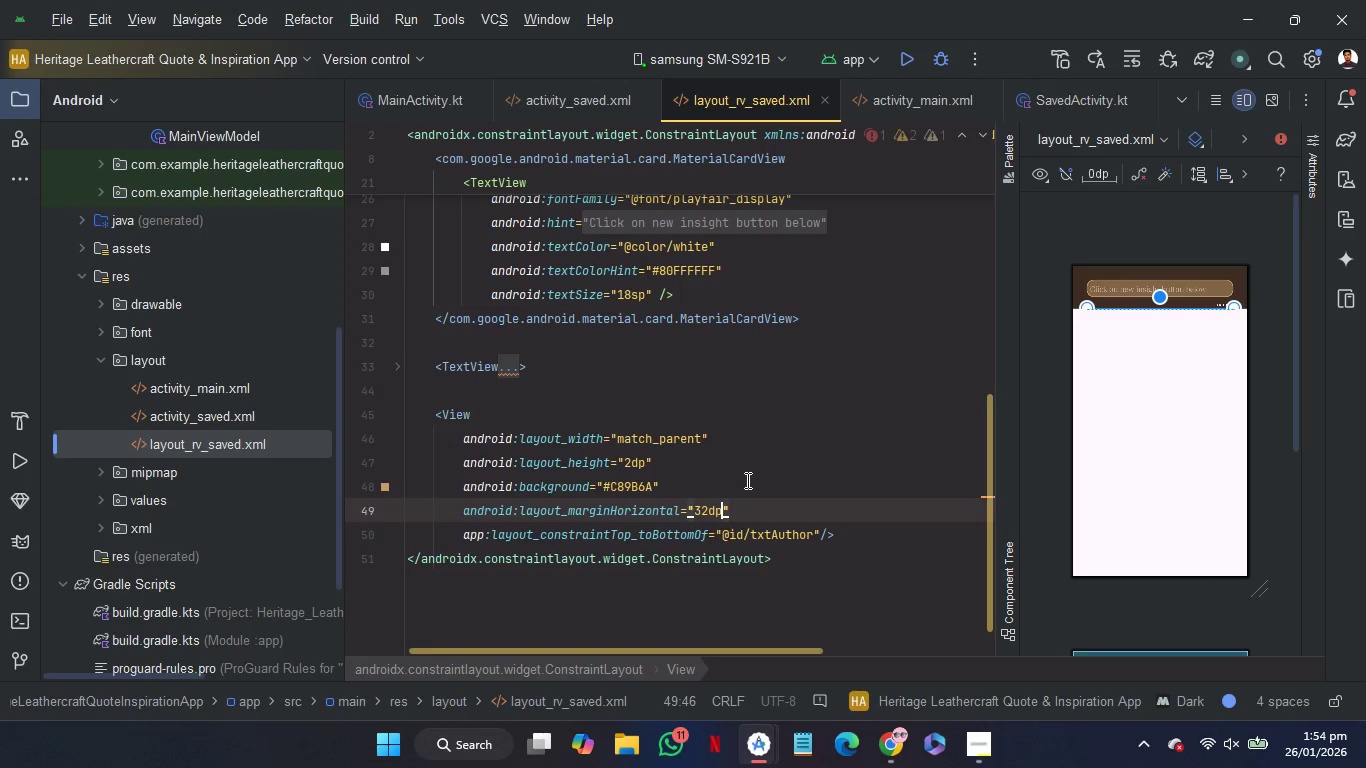 
key(ArrowUp)
 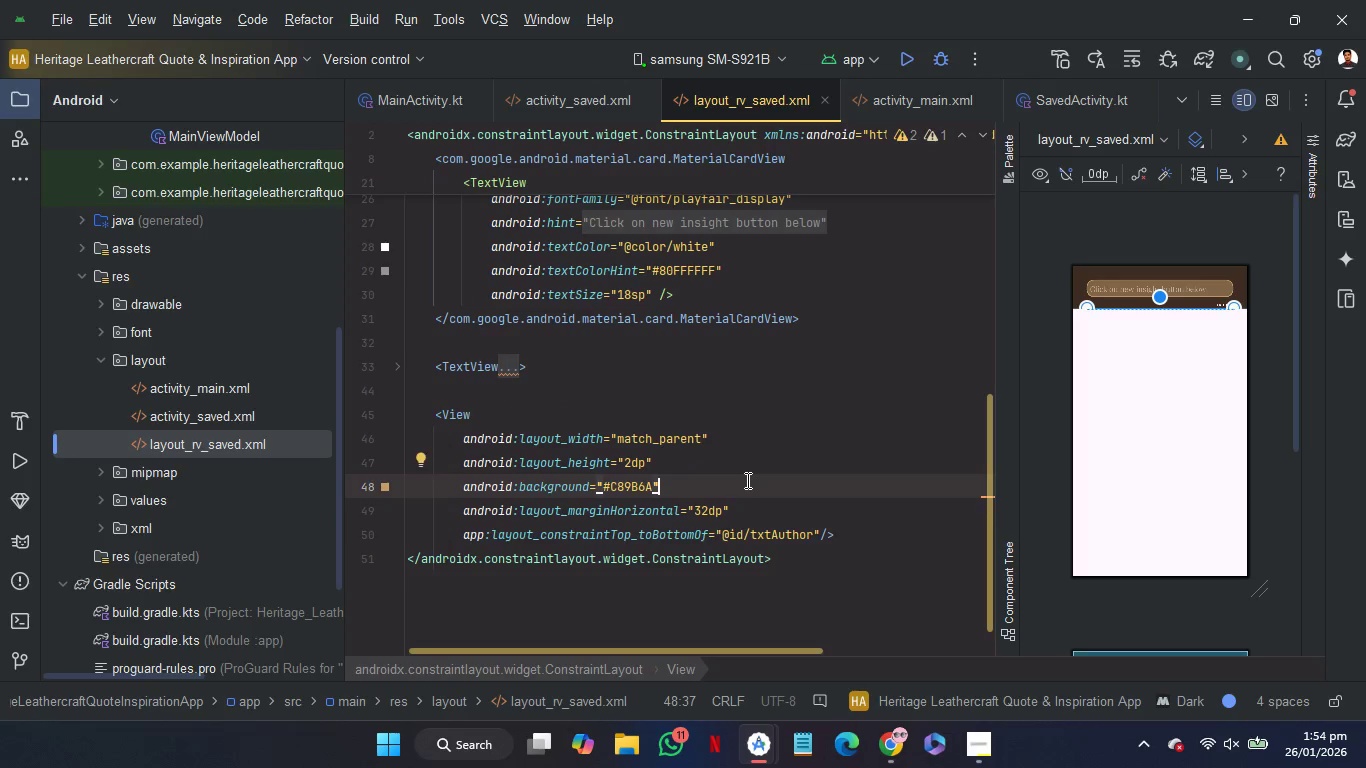 
key(Enter)
 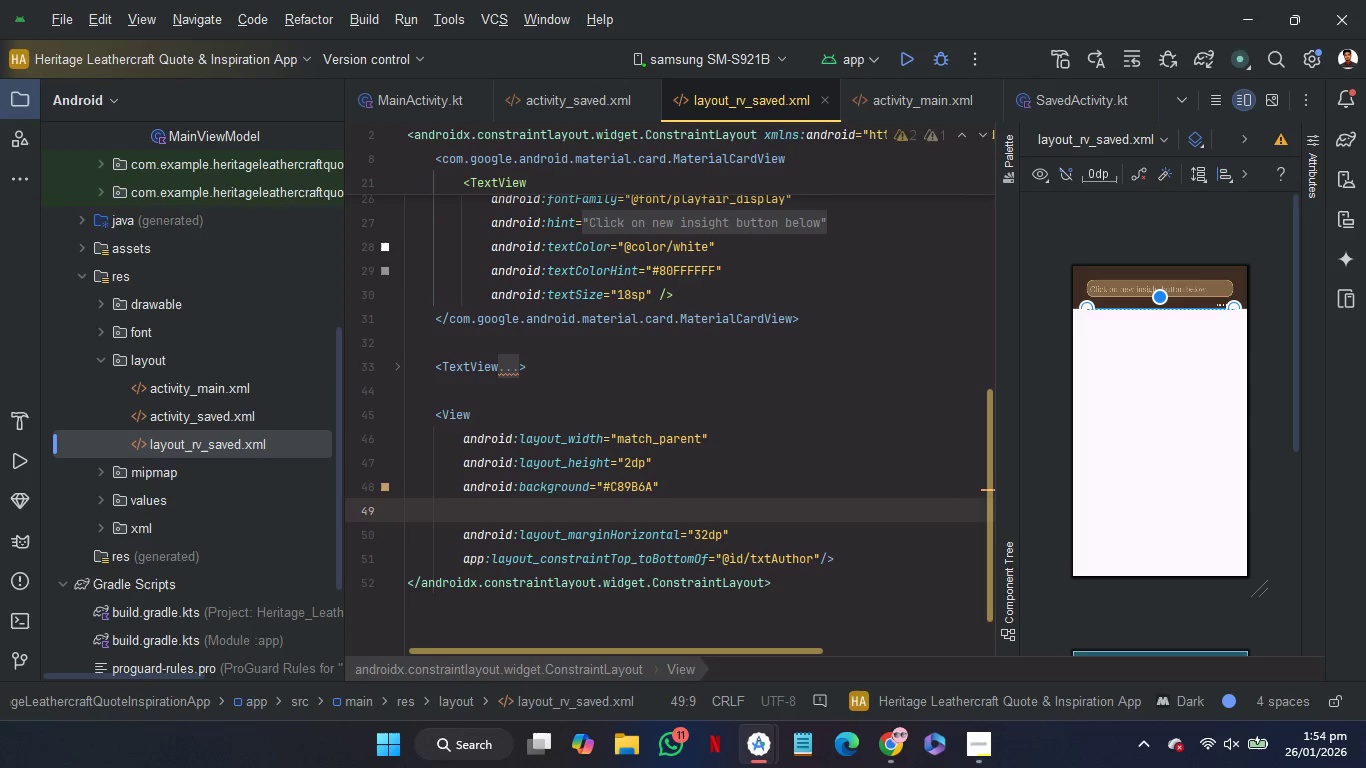 
type(ma)
 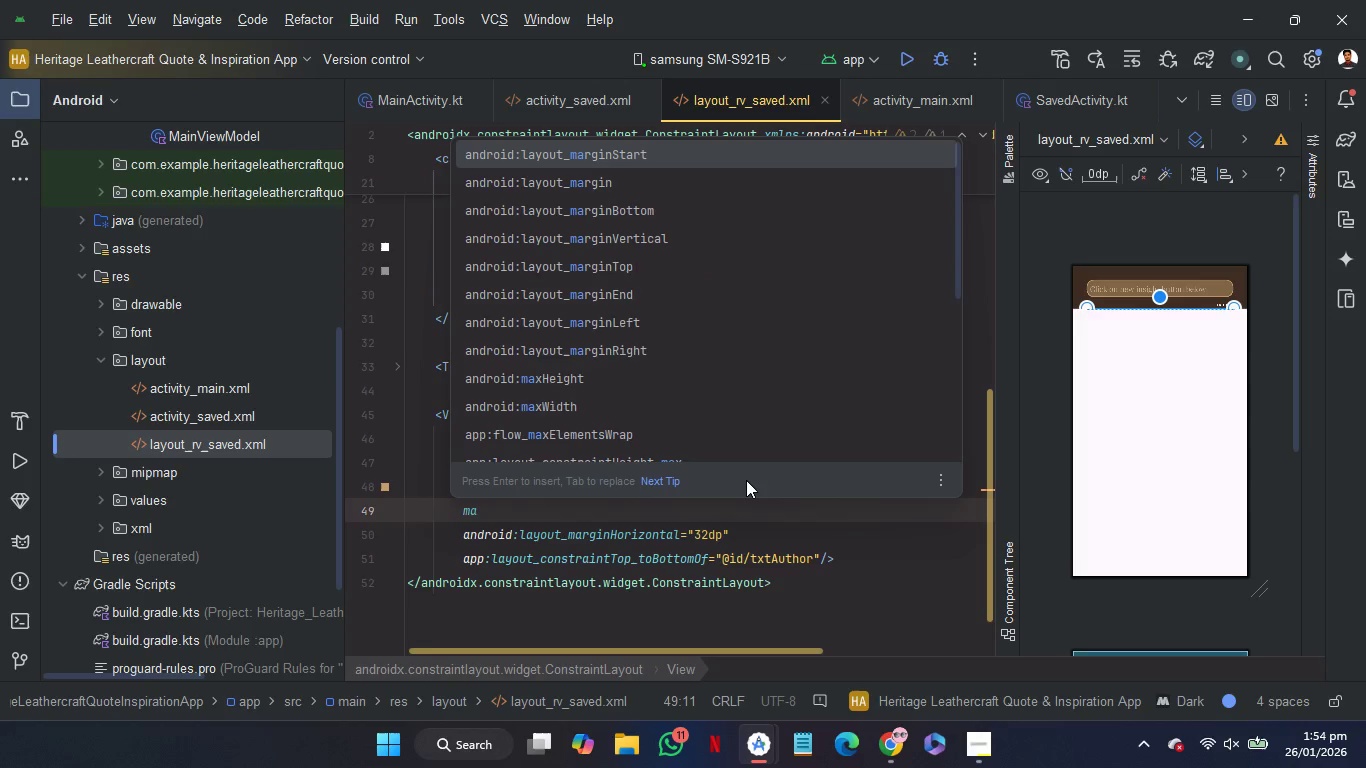 
key(ArrowDown)
 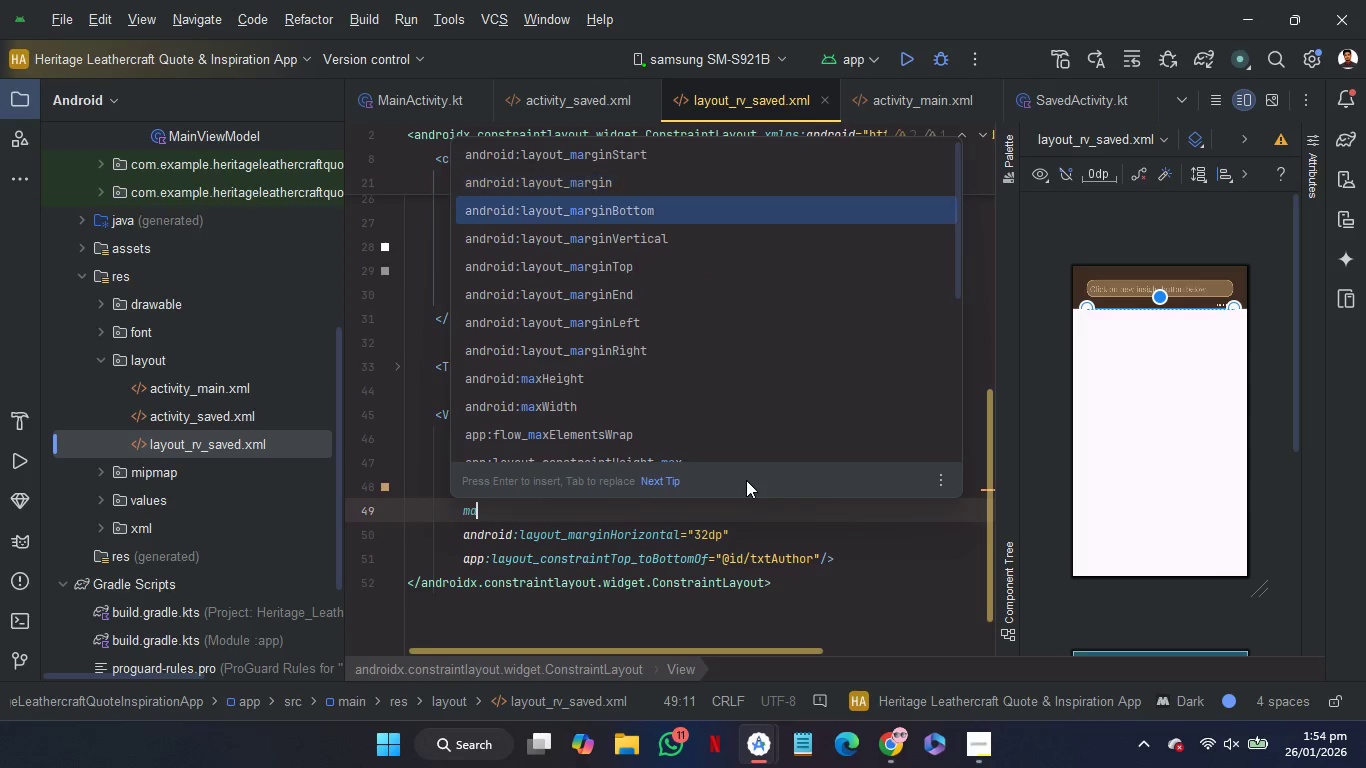 
key(ArrowDown)
 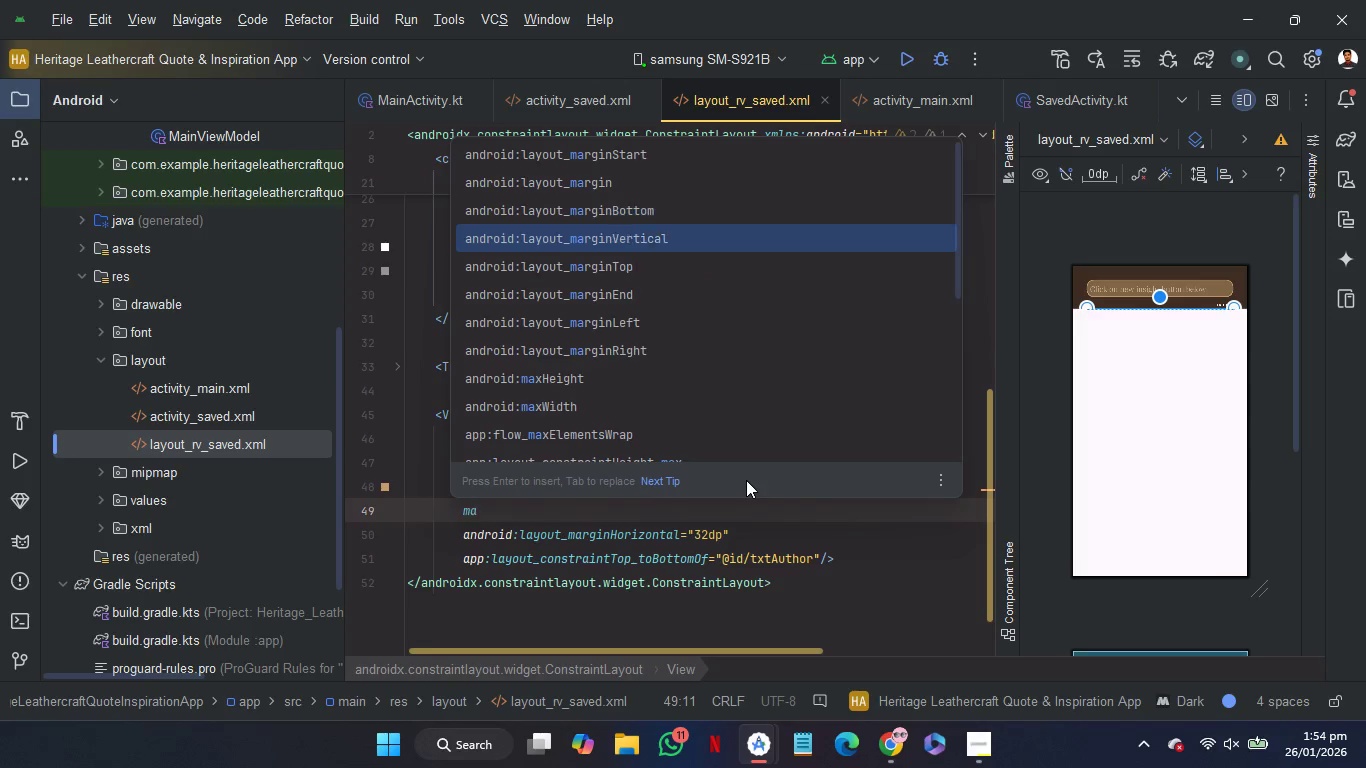 
key(ArrowDown)
 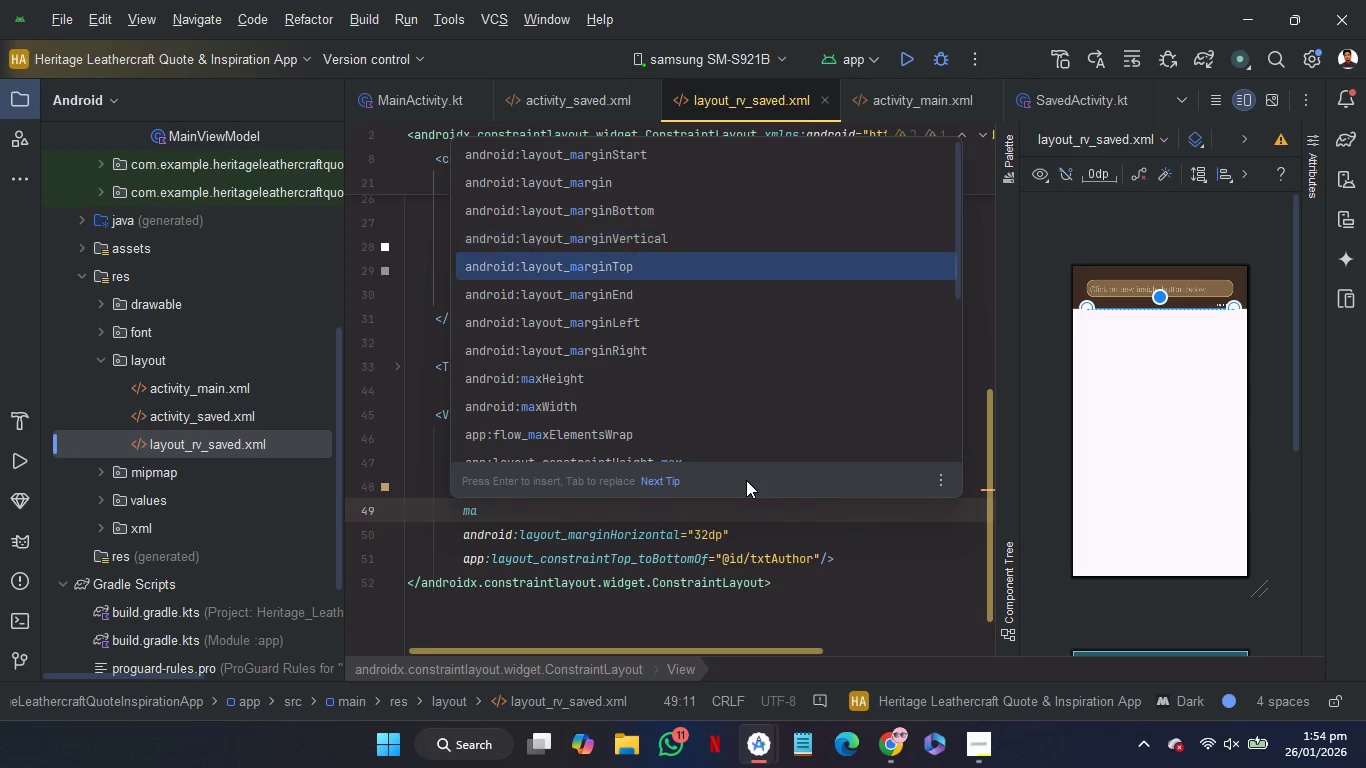 
key(ArrowDown)
 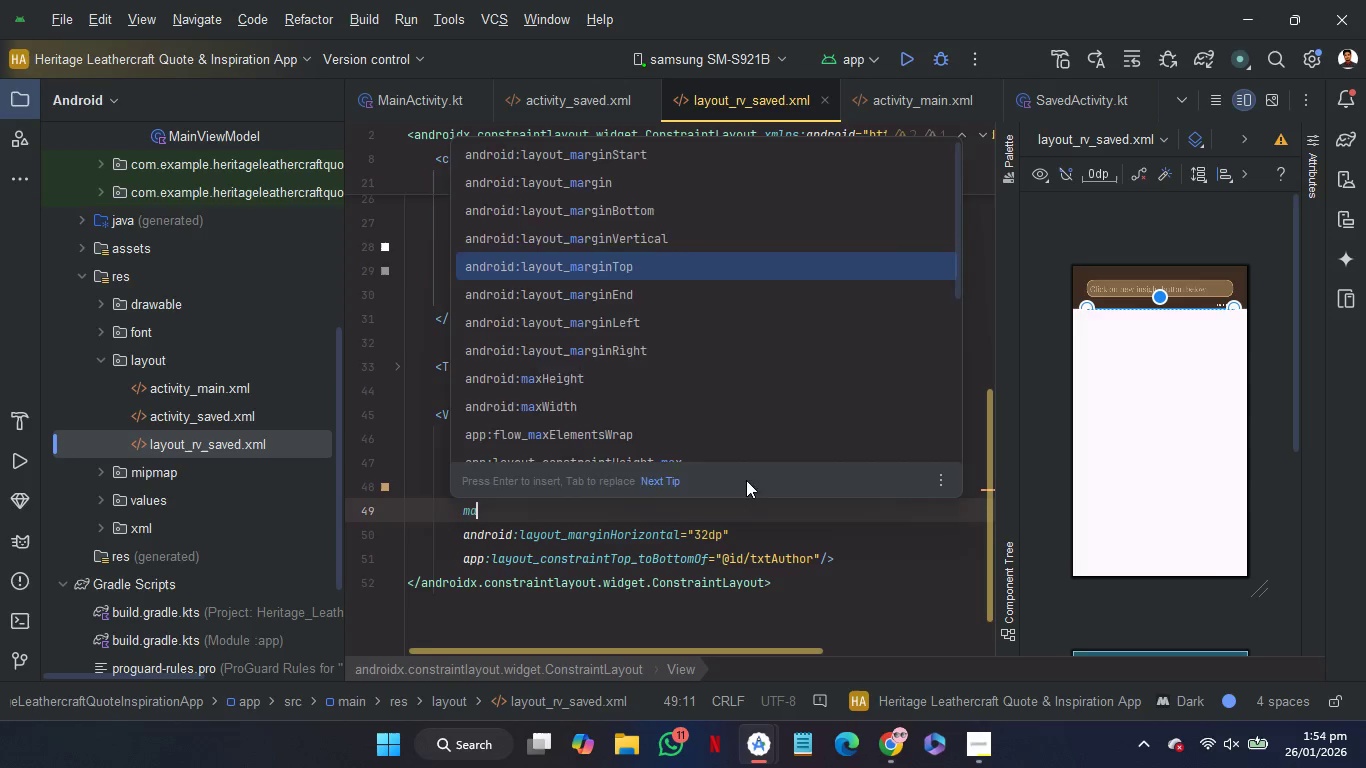 
key(Enter)
 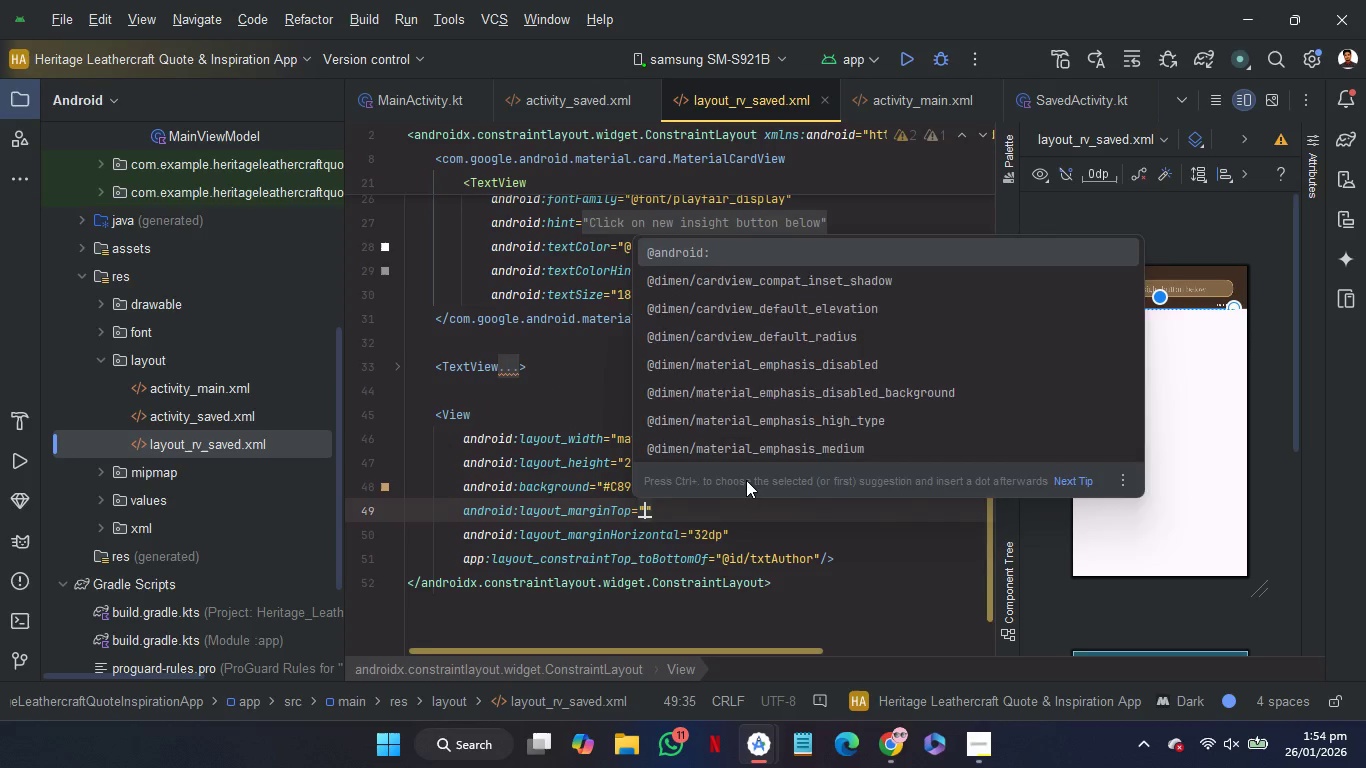 
type(8dp)
 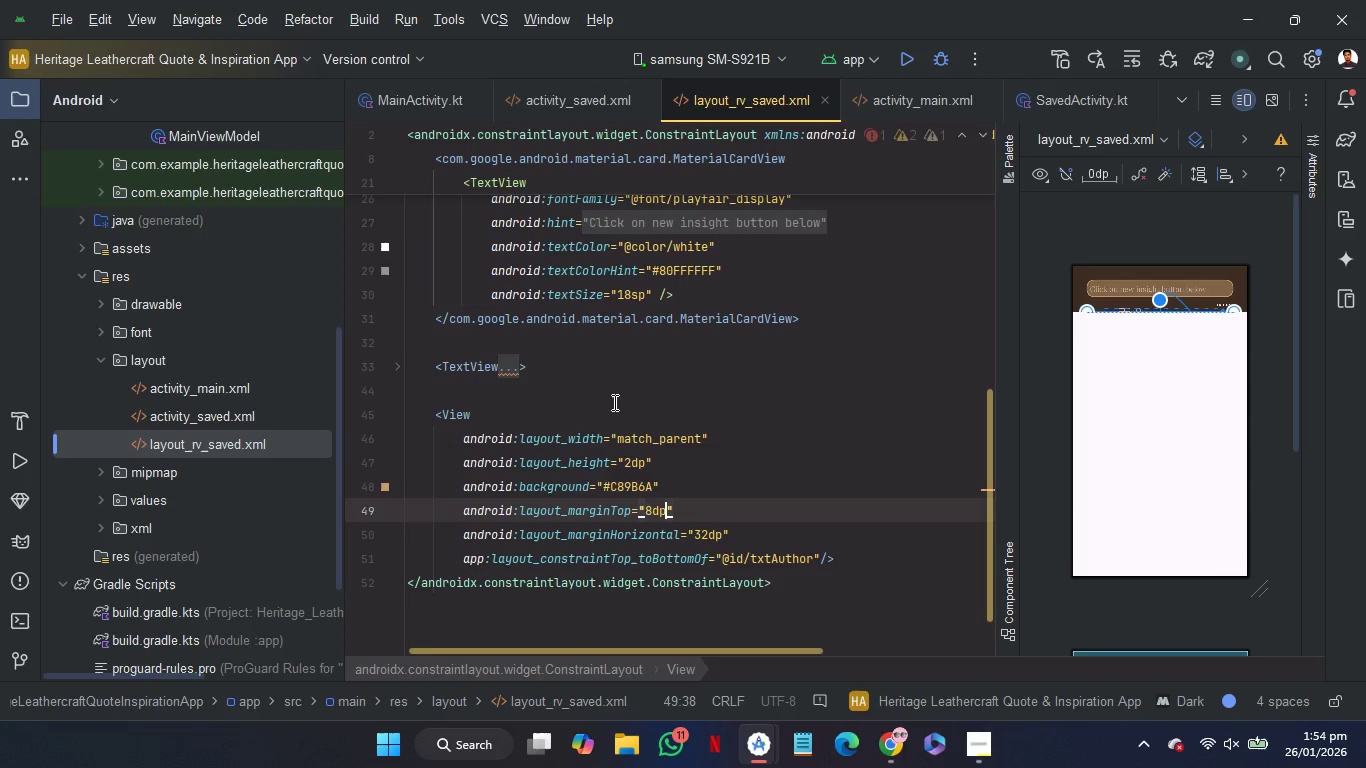 
left_click([609, 400])
 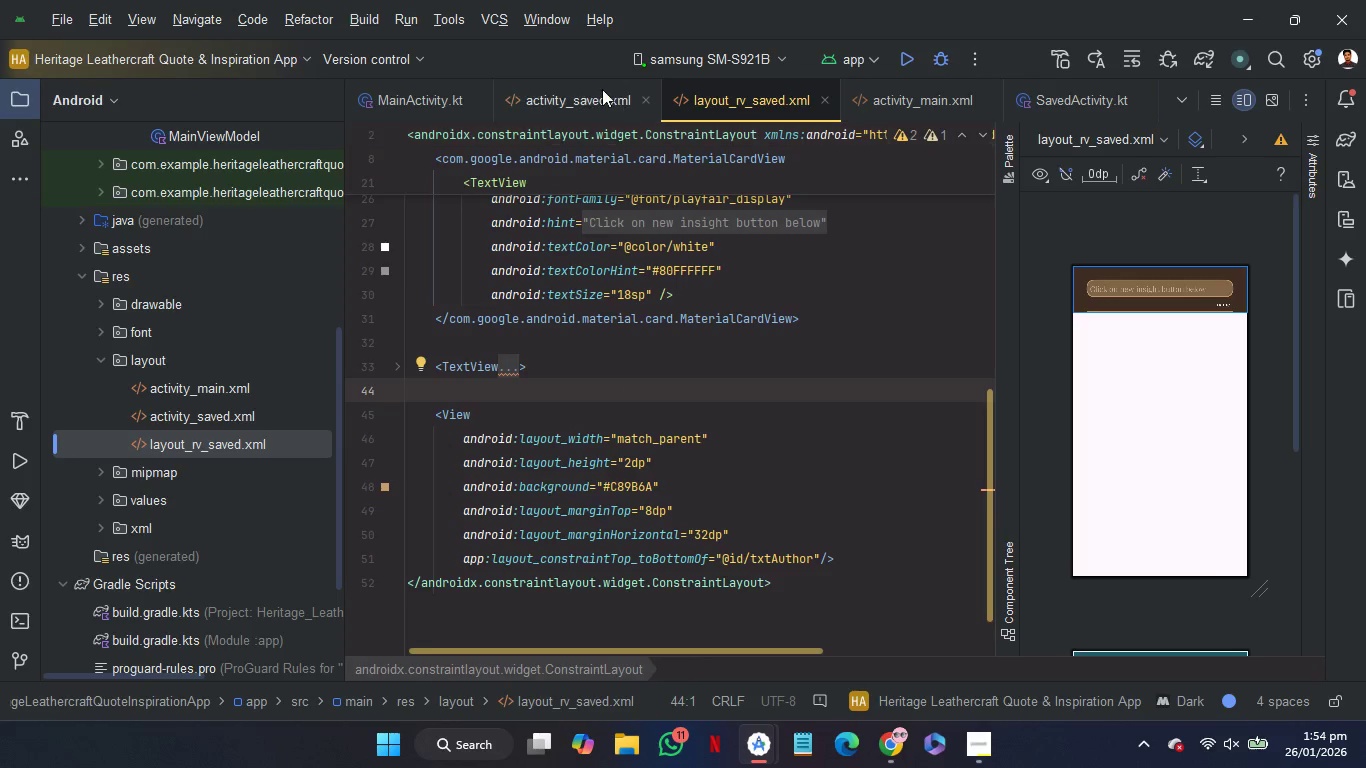 
left_click([601, 89])
 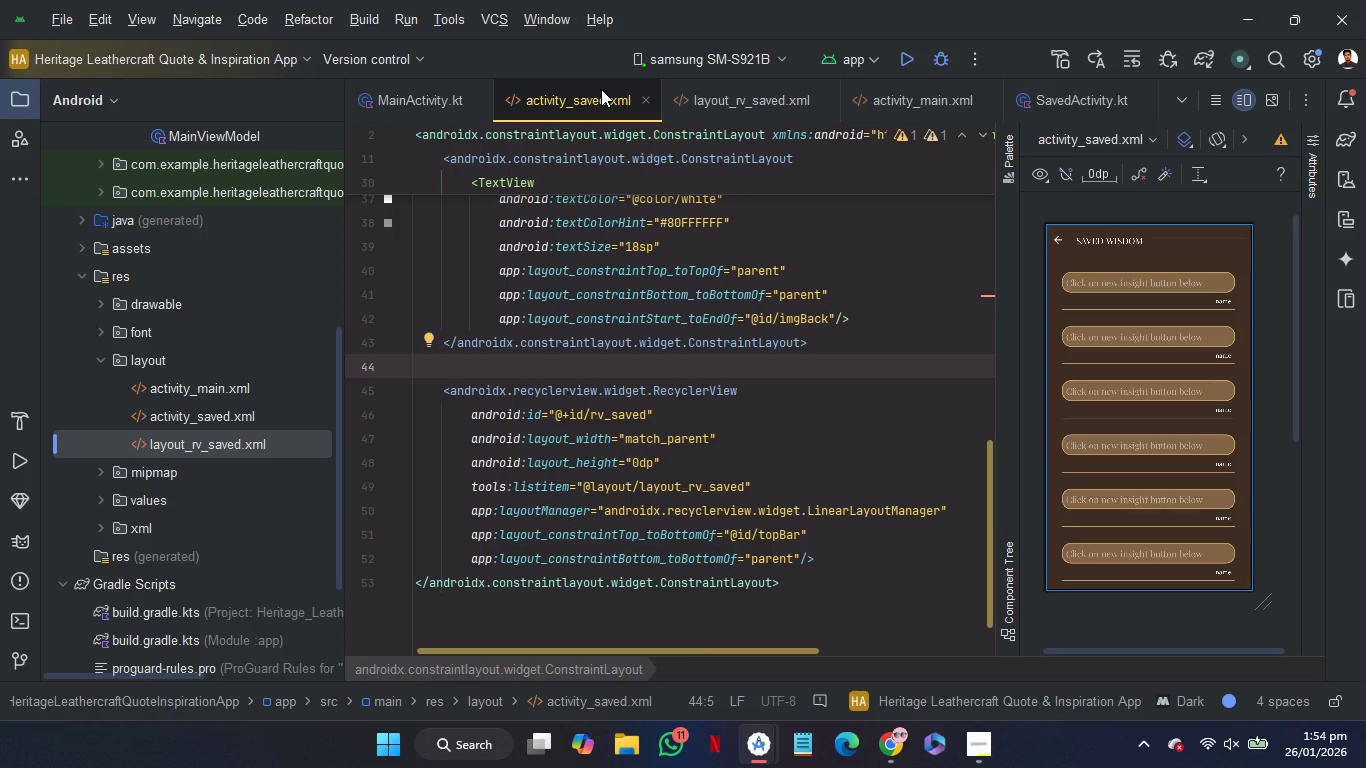 
wait(5.52)
 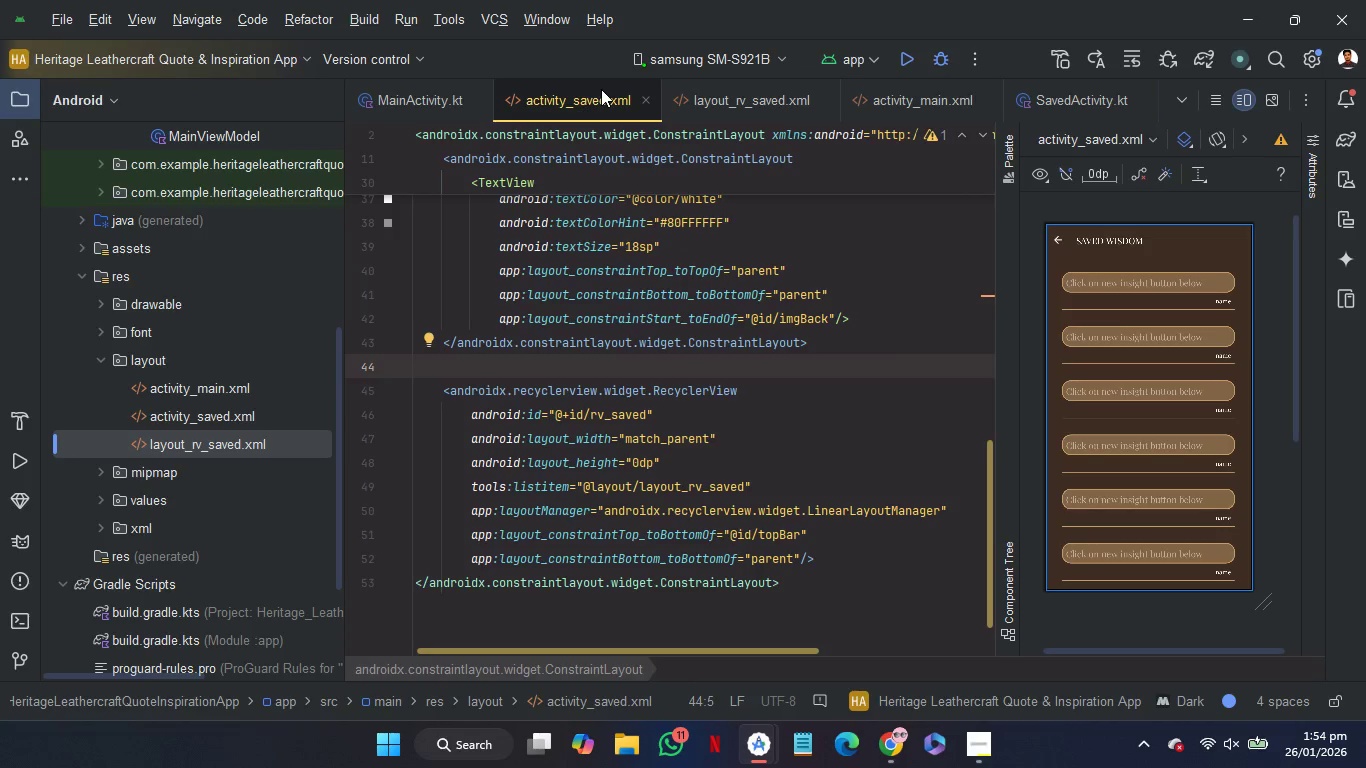 
mouse_move([617, 483])
 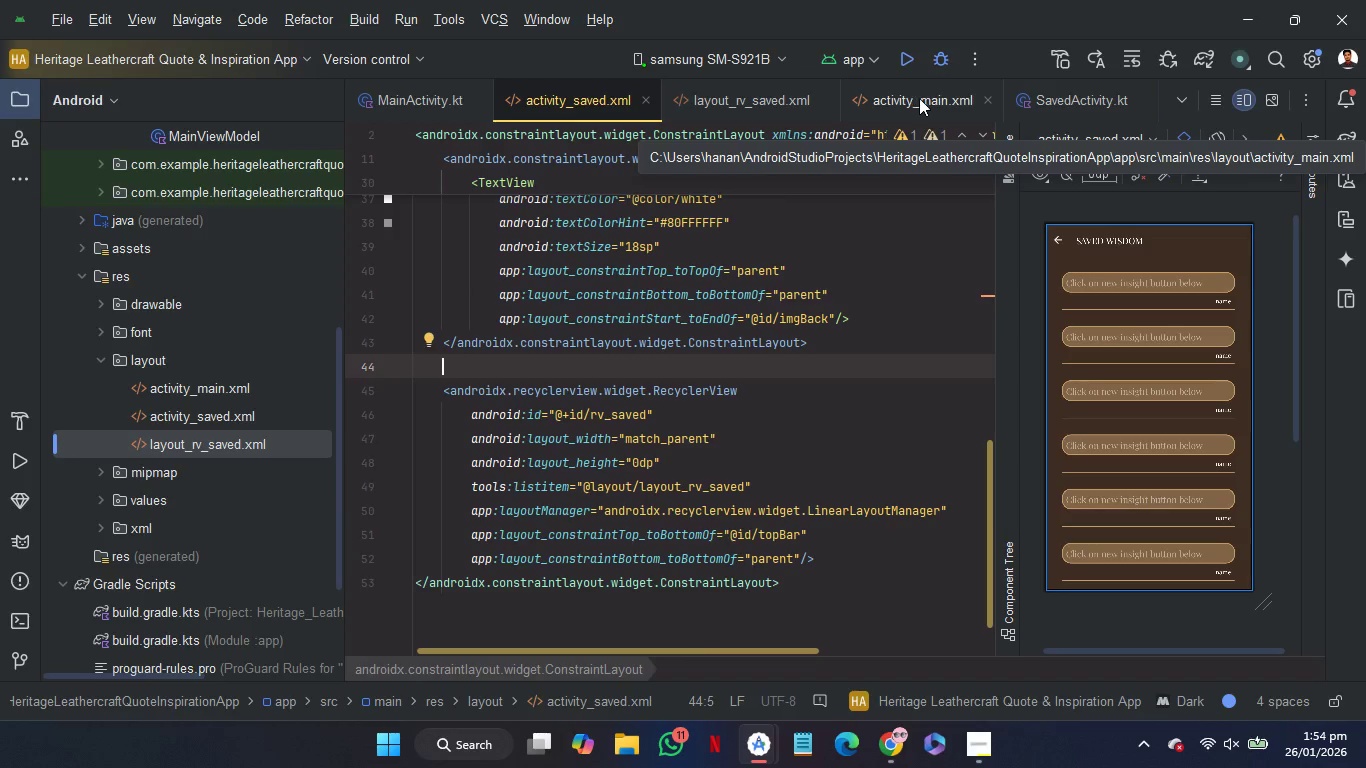 
left_click([1082, 102])
 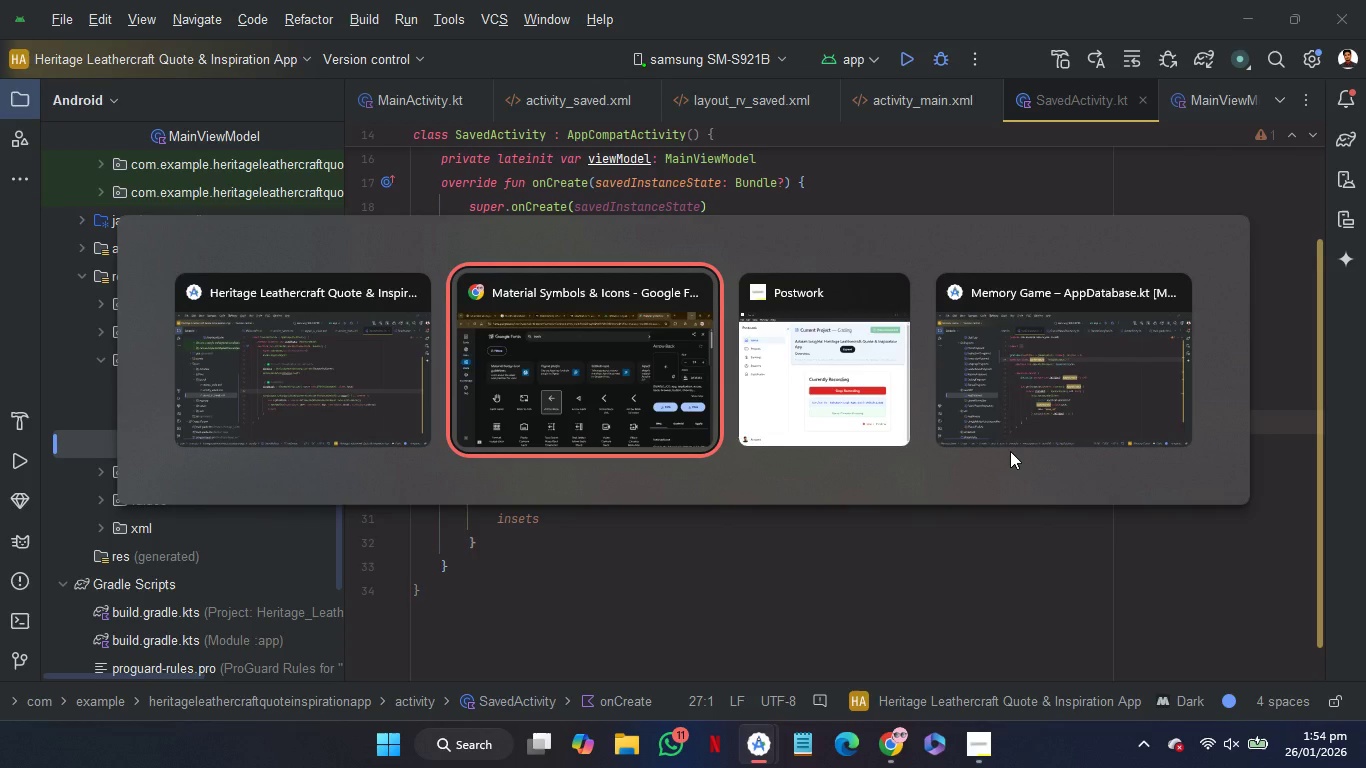 
wait(13.59)
 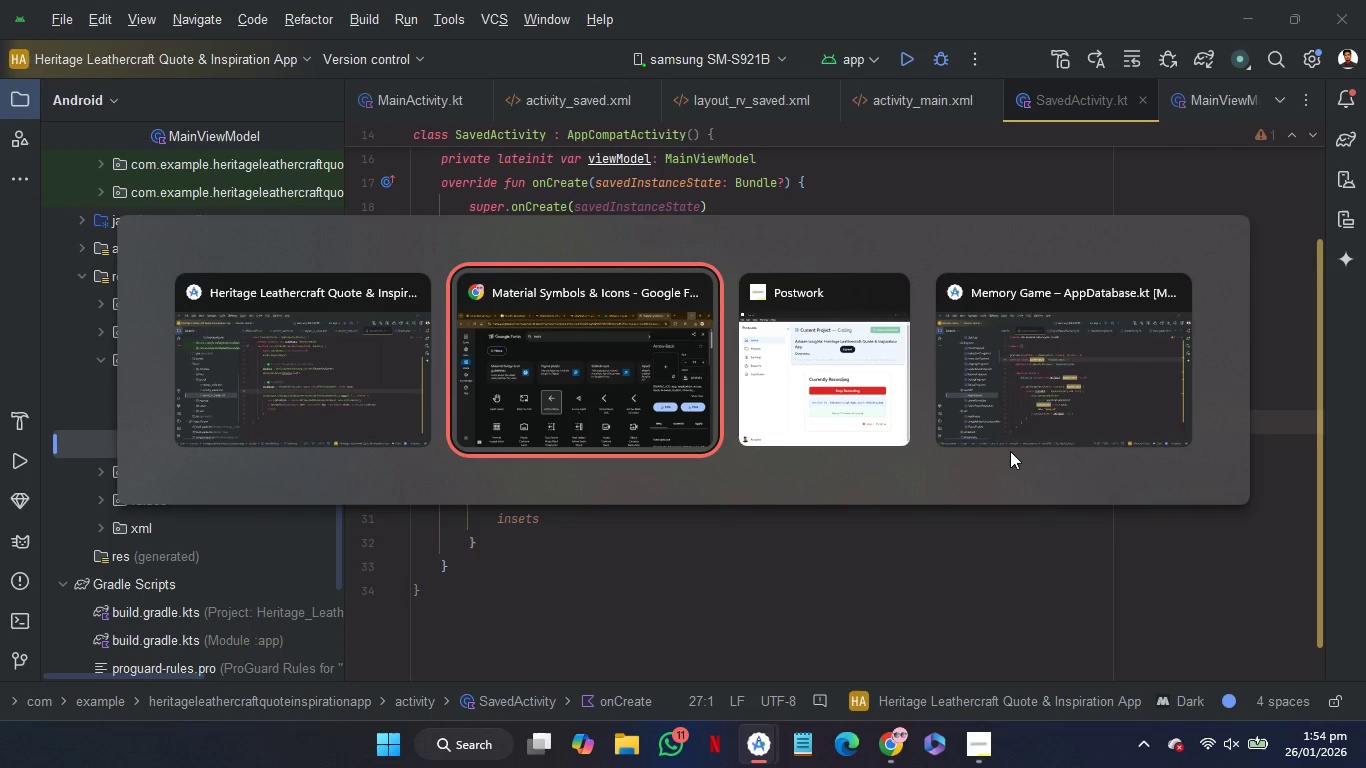 
left_click([586, 546])
 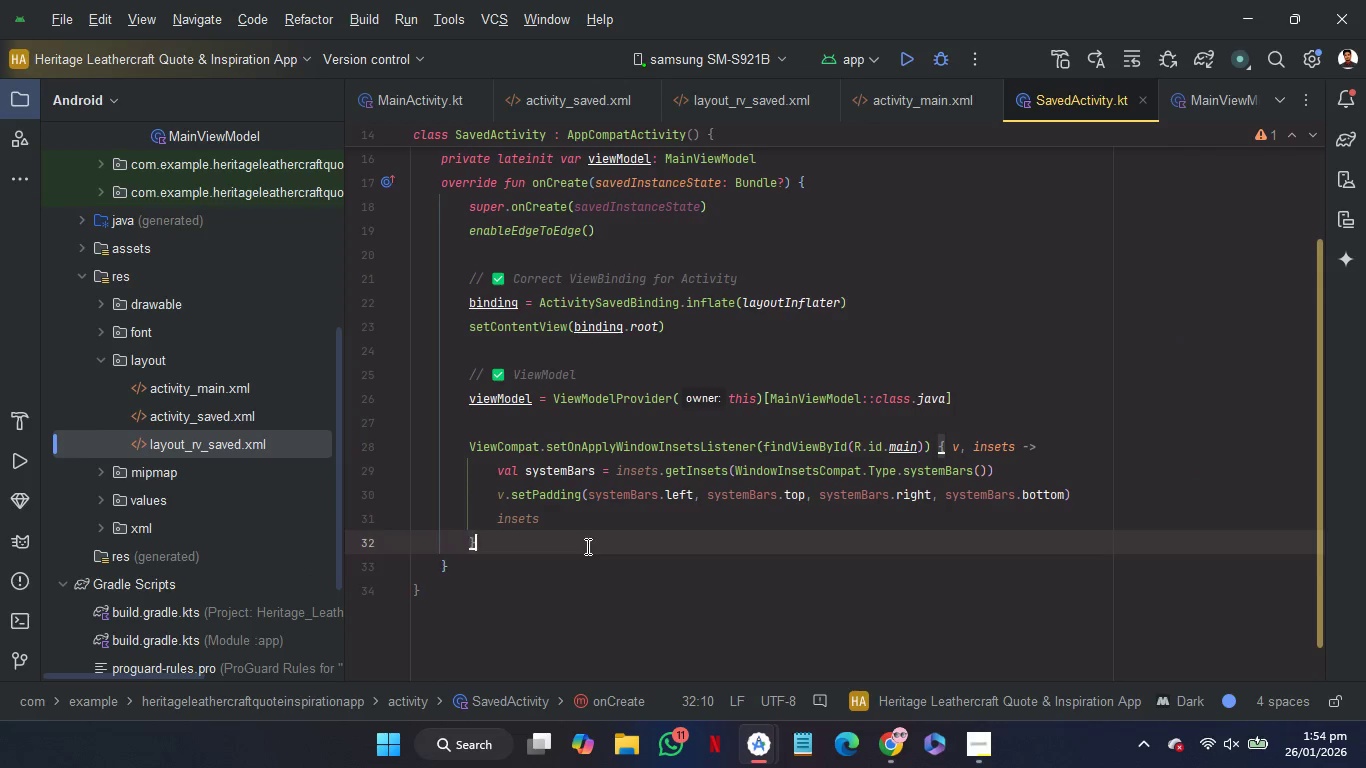 
key(Enter)
 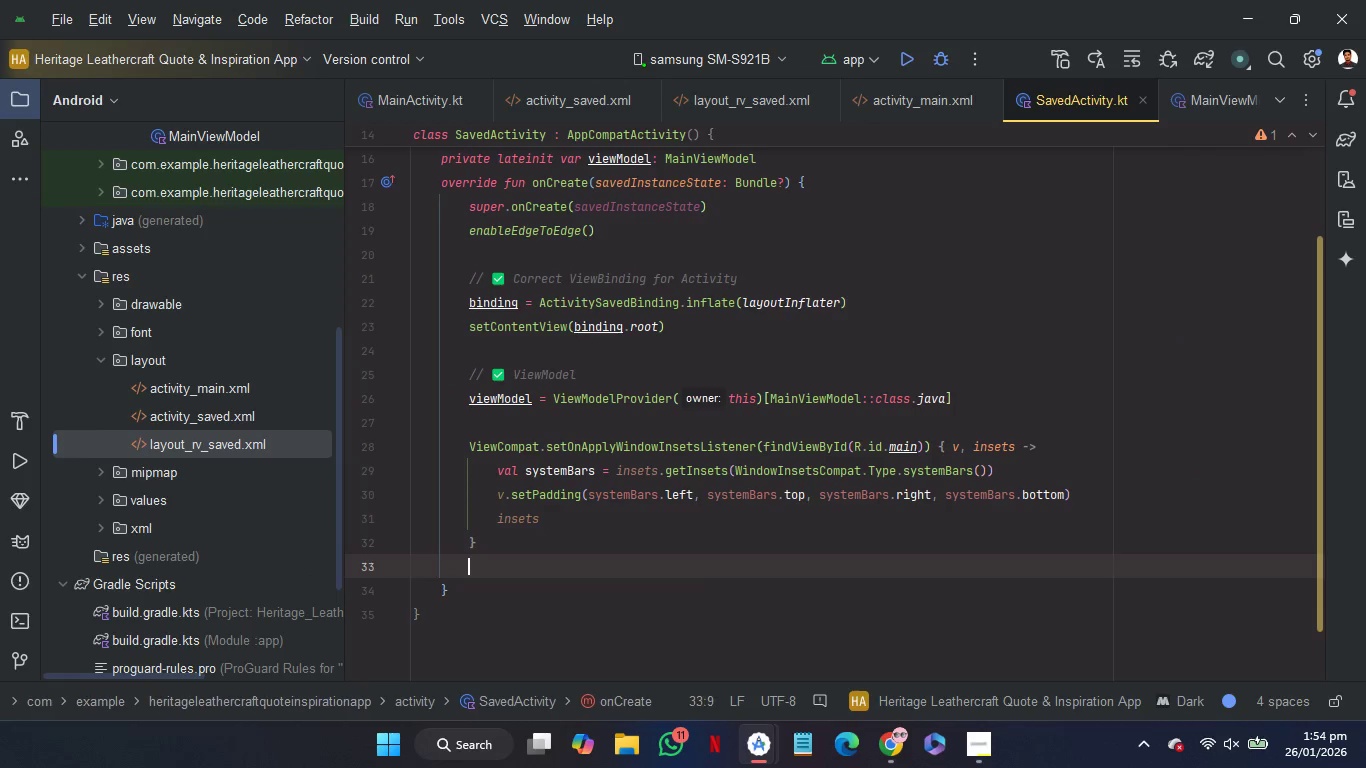 
key(Enter)
 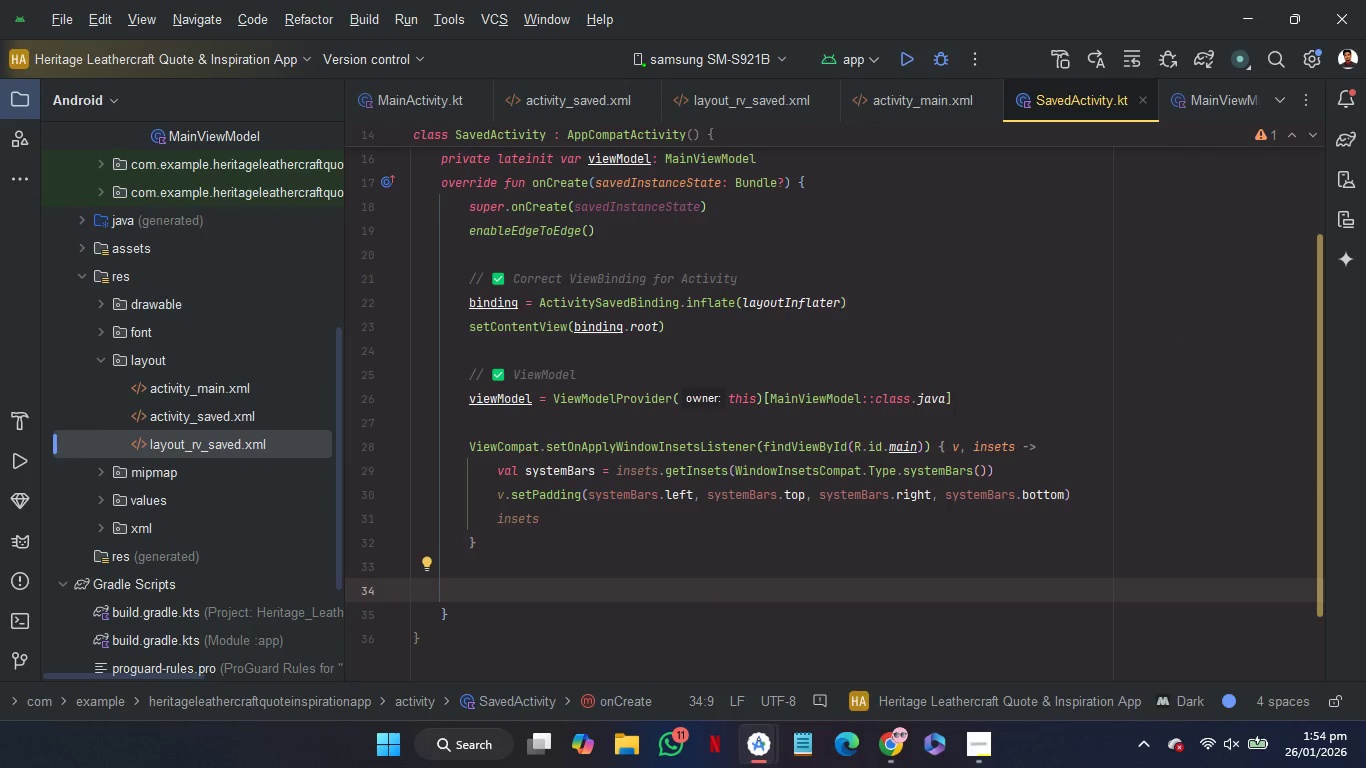 
type(bi)
 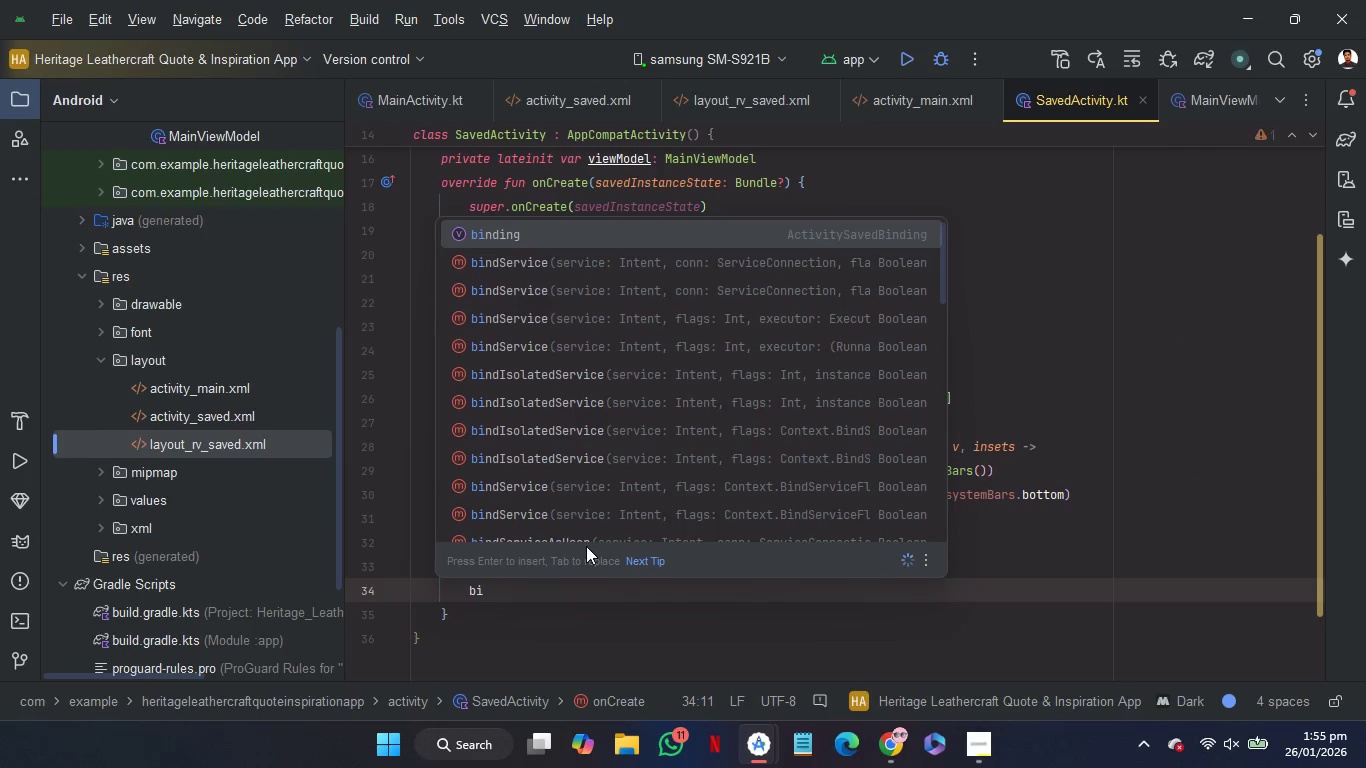 
key(Enter)
 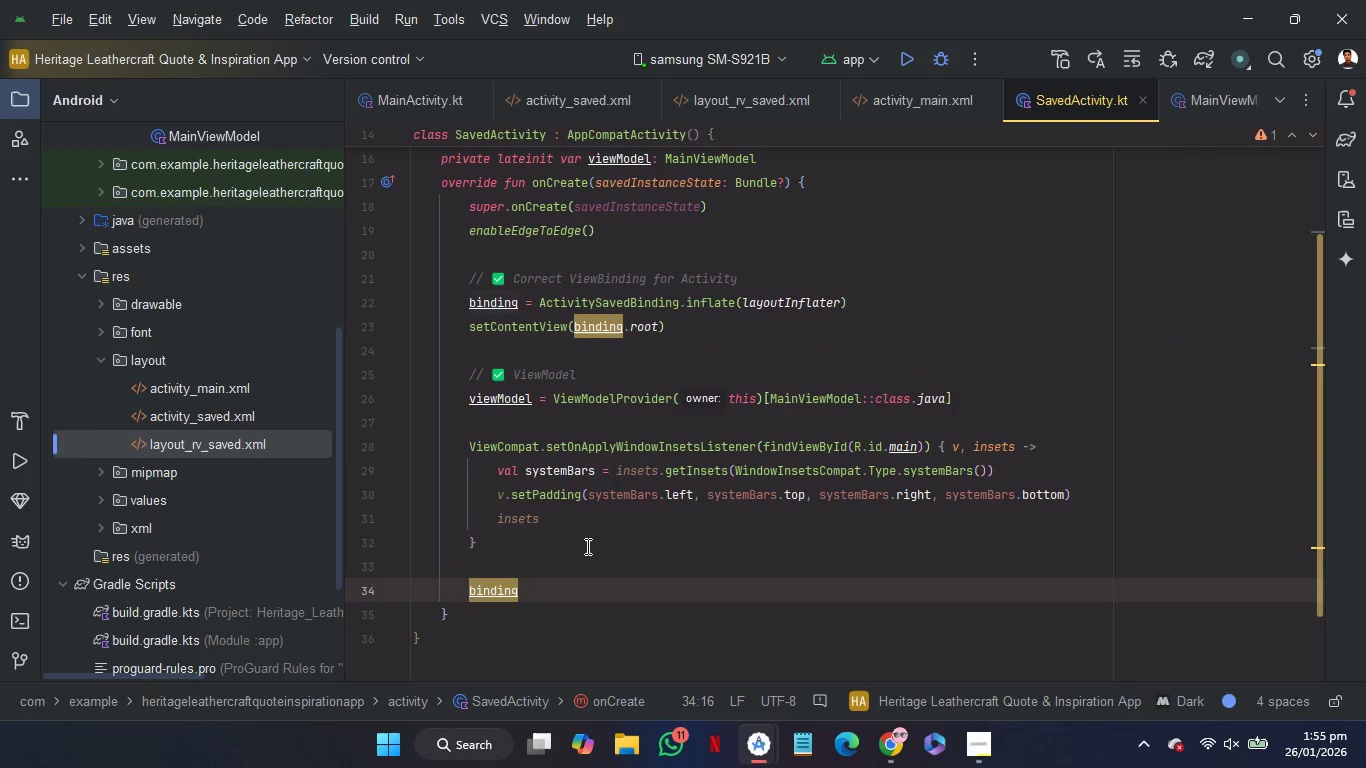 
key(Period)
 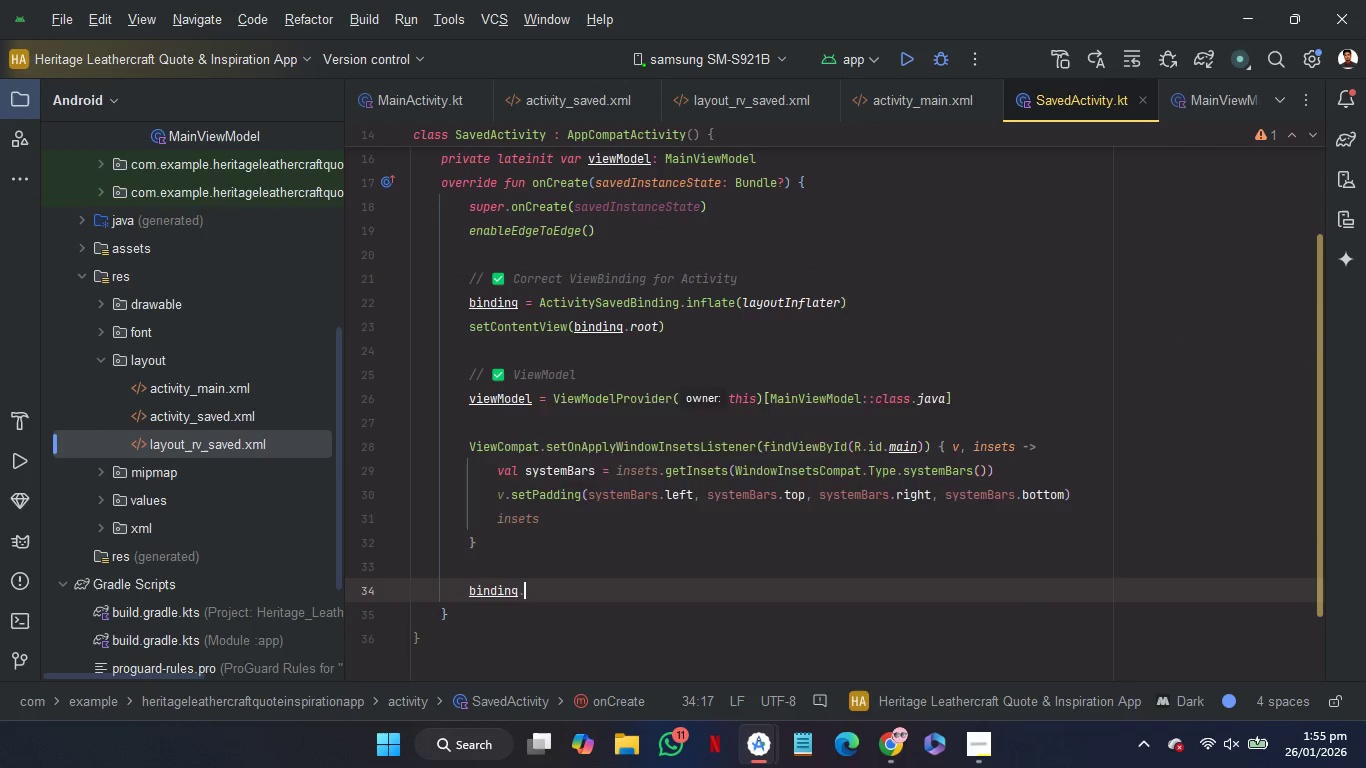 
key(I)
 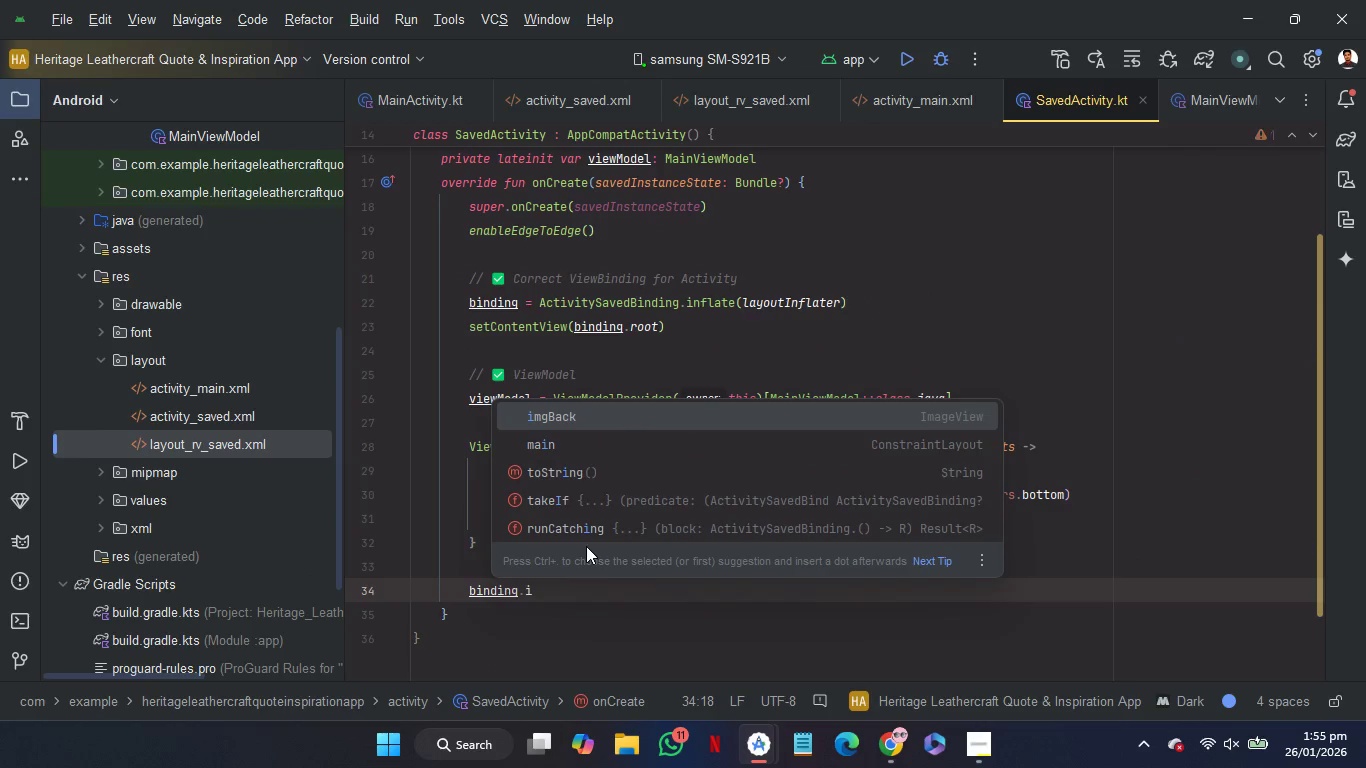 
key(Enter)
 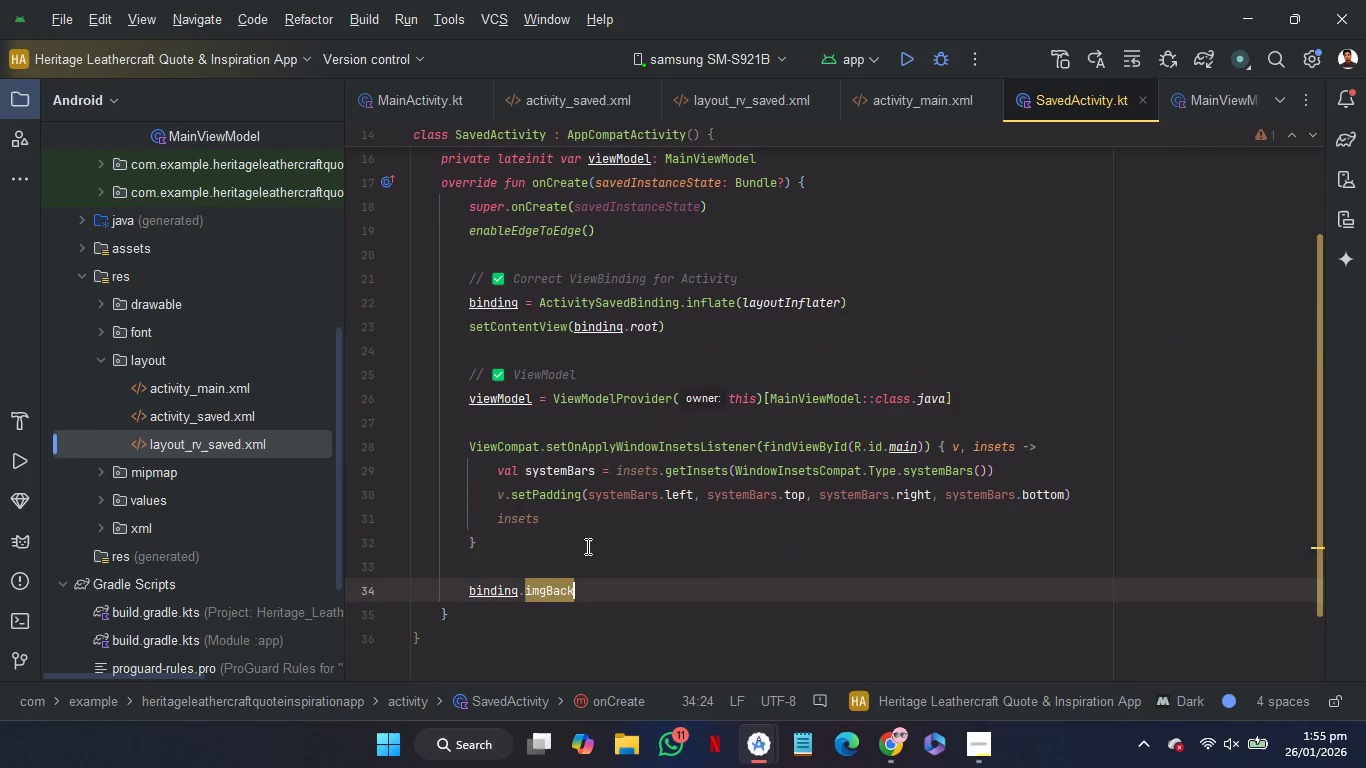 
key(Period)
 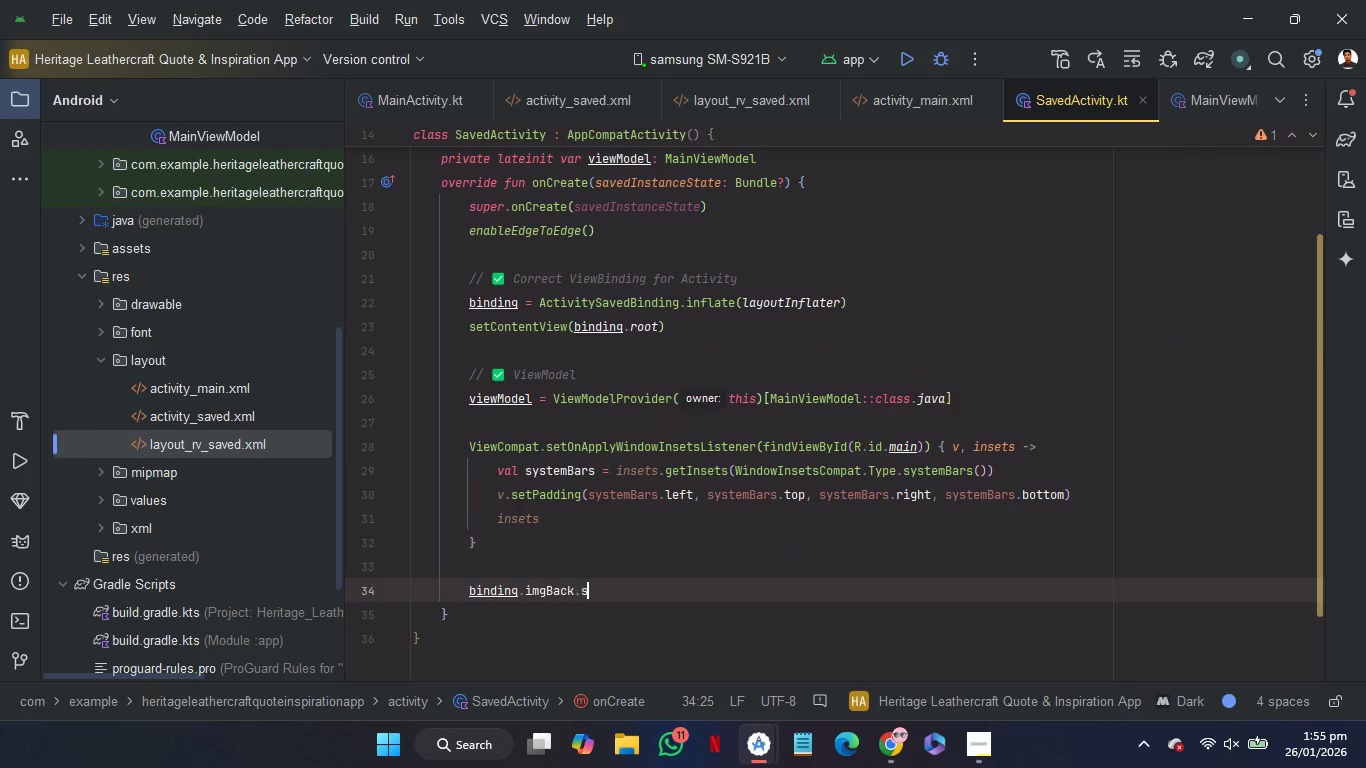 
key(S)
 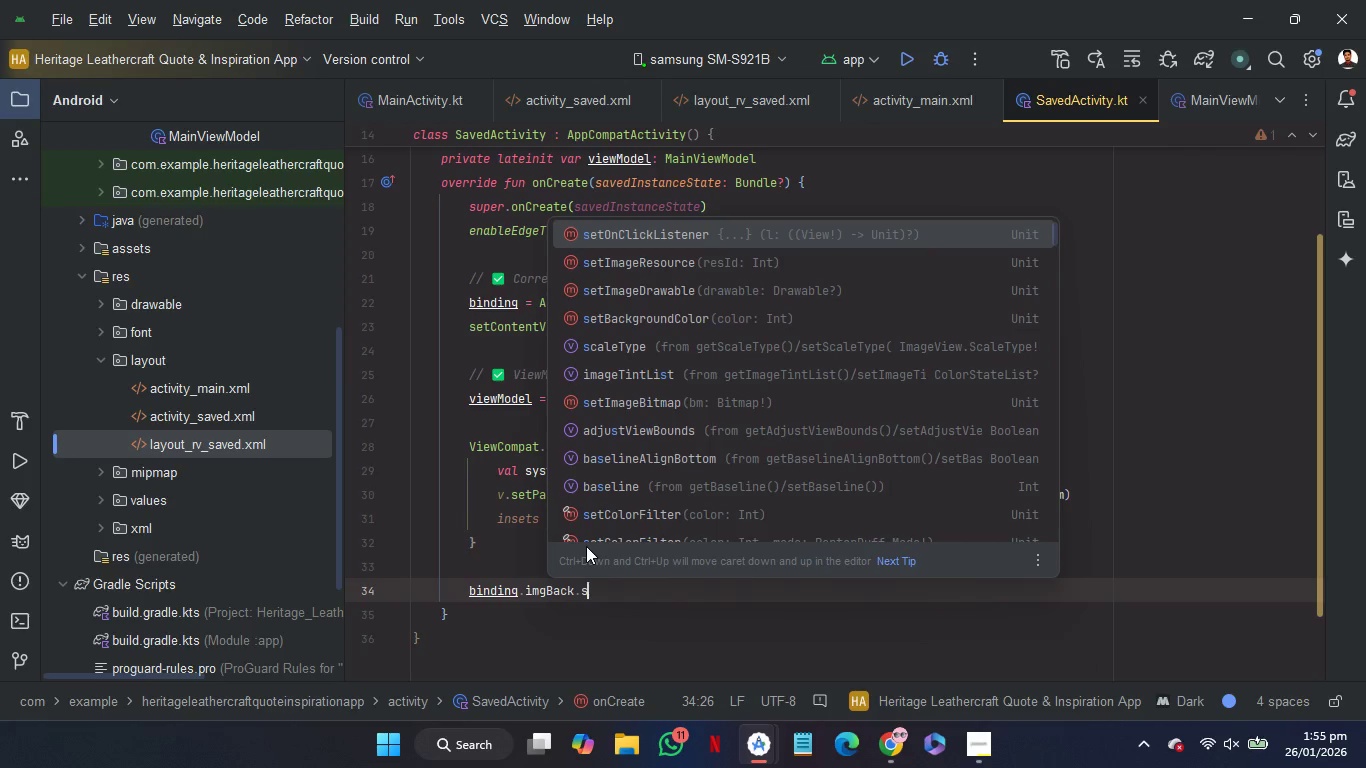 
key(Enter)
 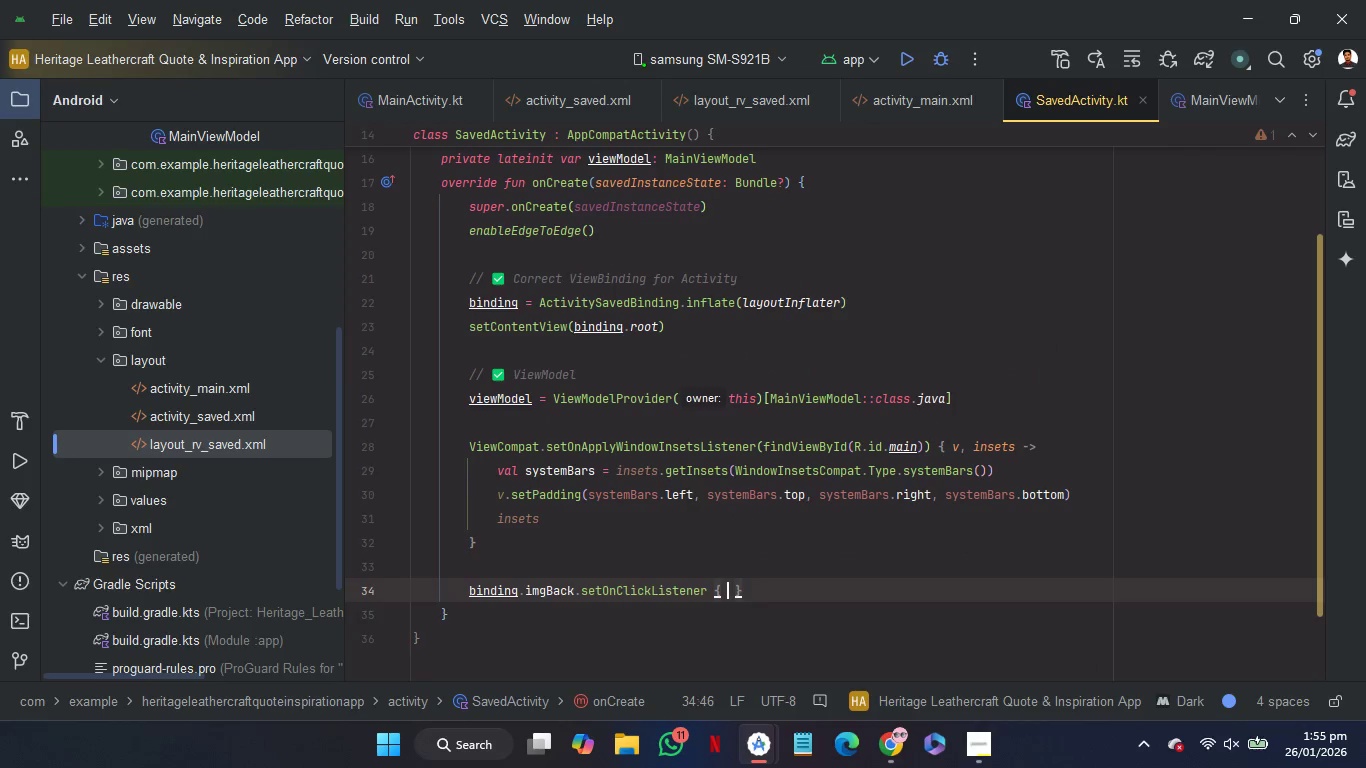 
key(Enter)
 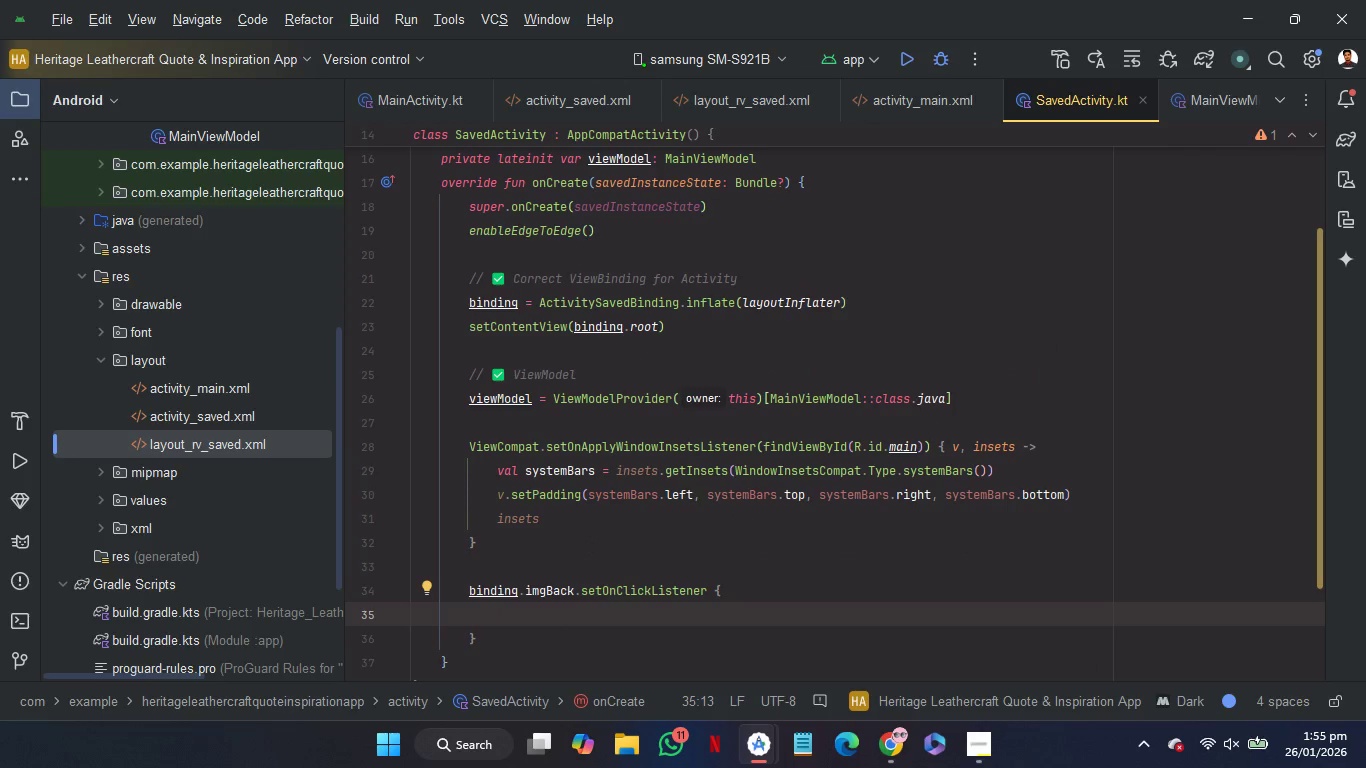 
type(fi)
 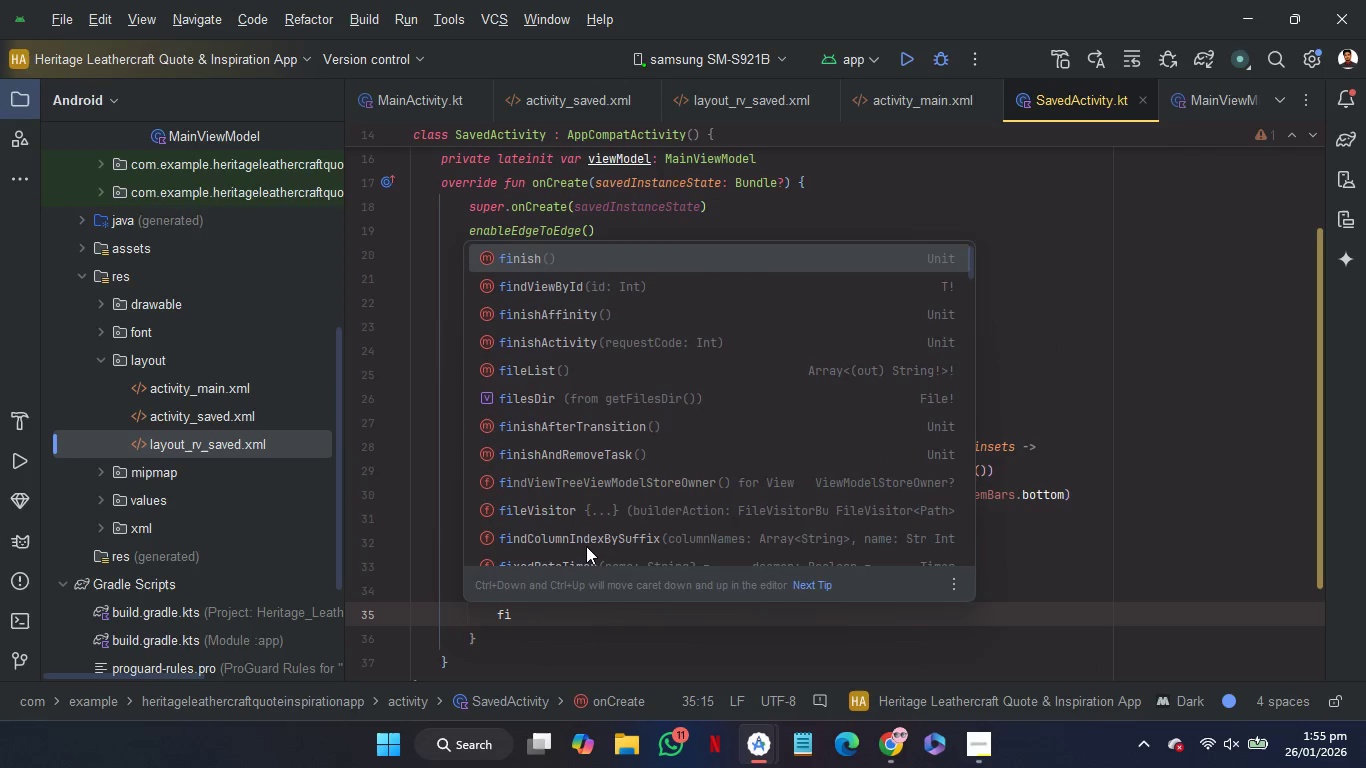 
key(Enter)
 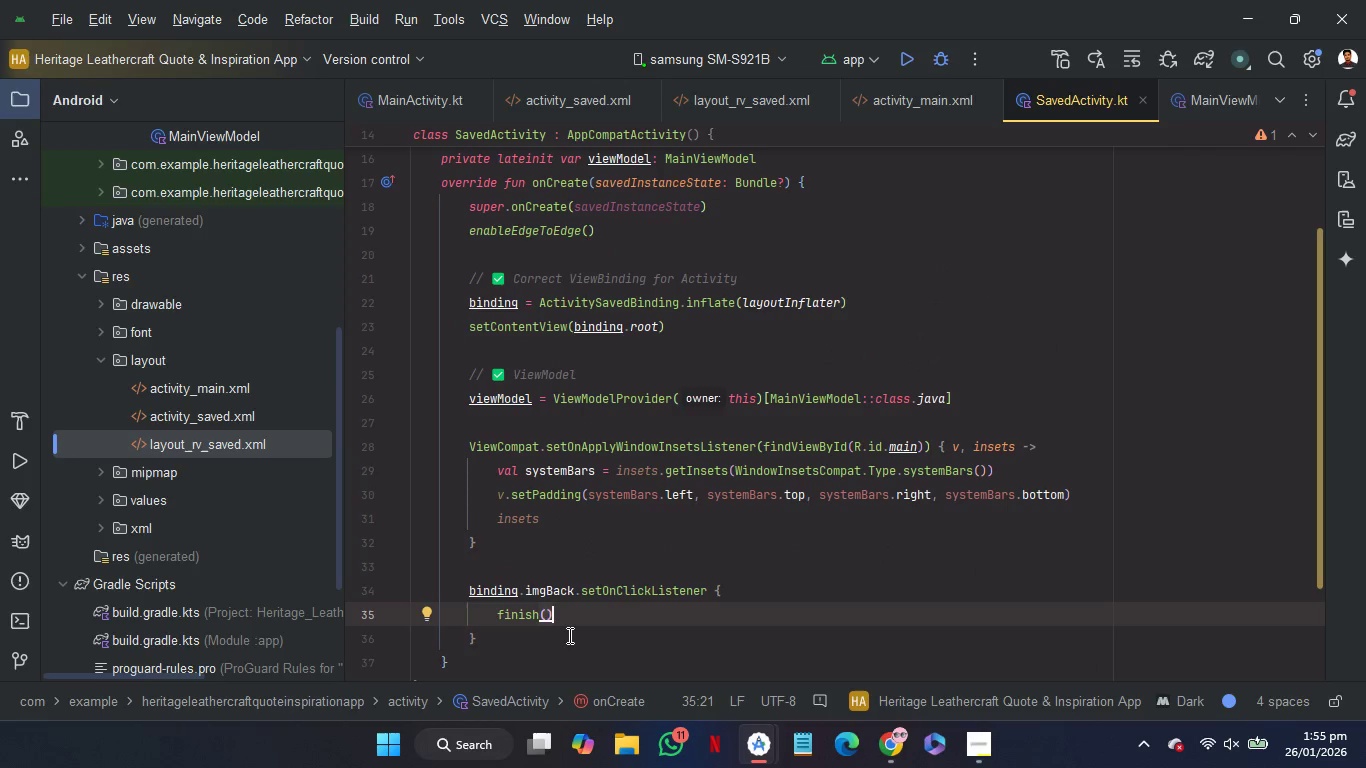 
key(ArrowDown)
 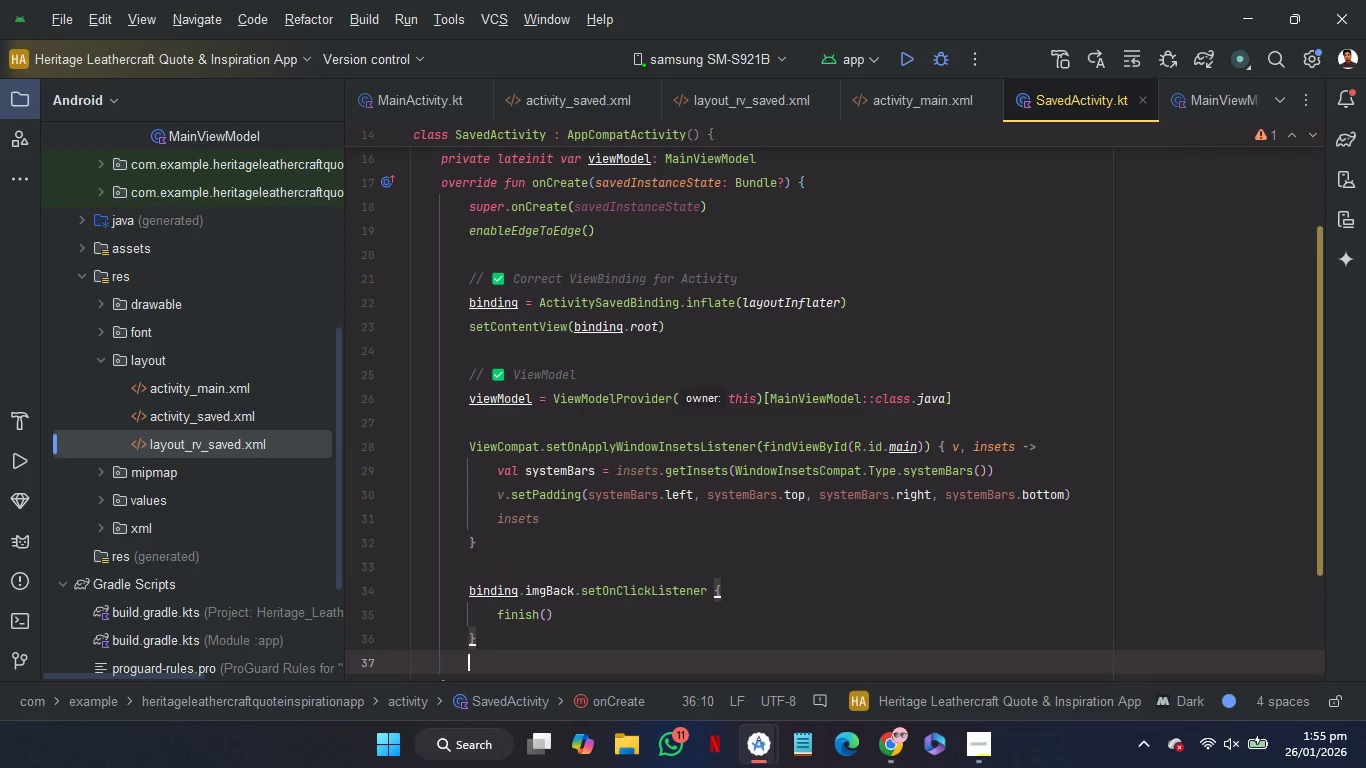 
key(Enter)
 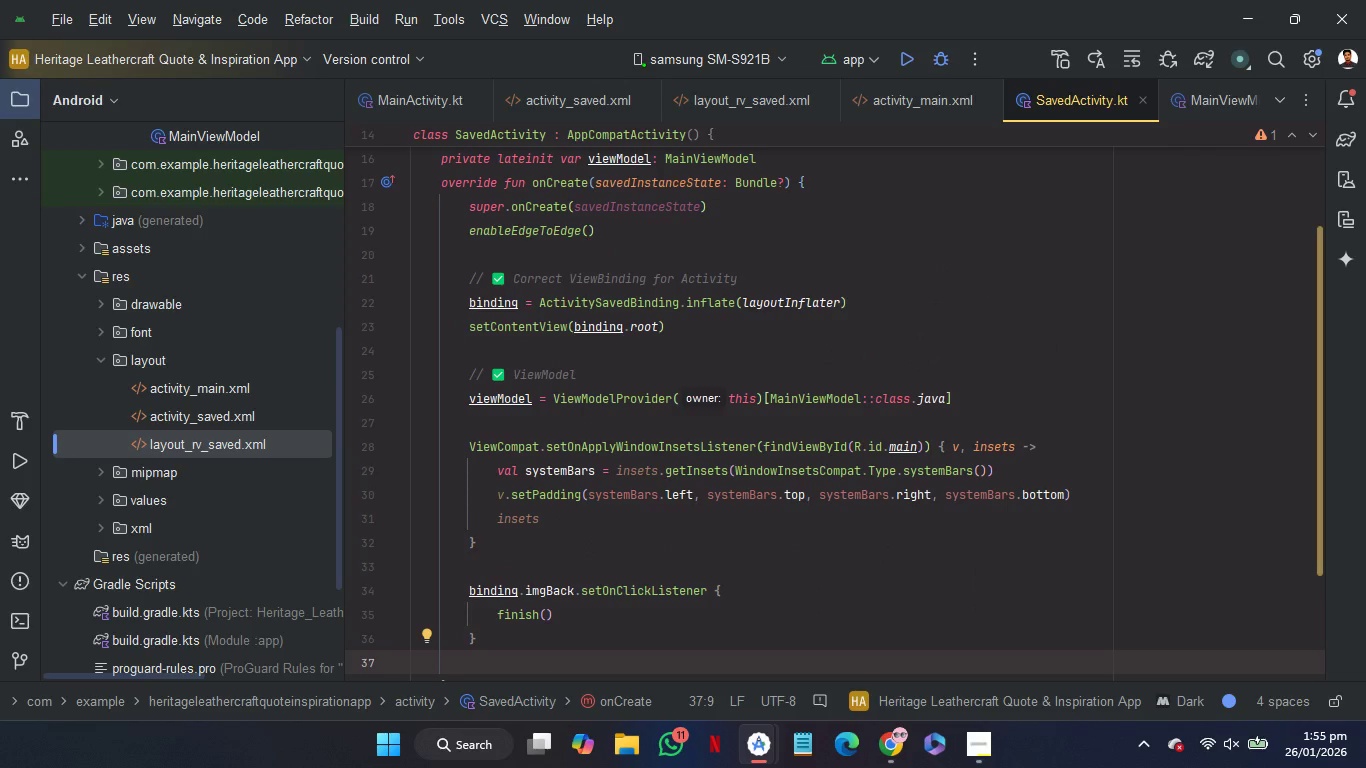 
key(Enter)
 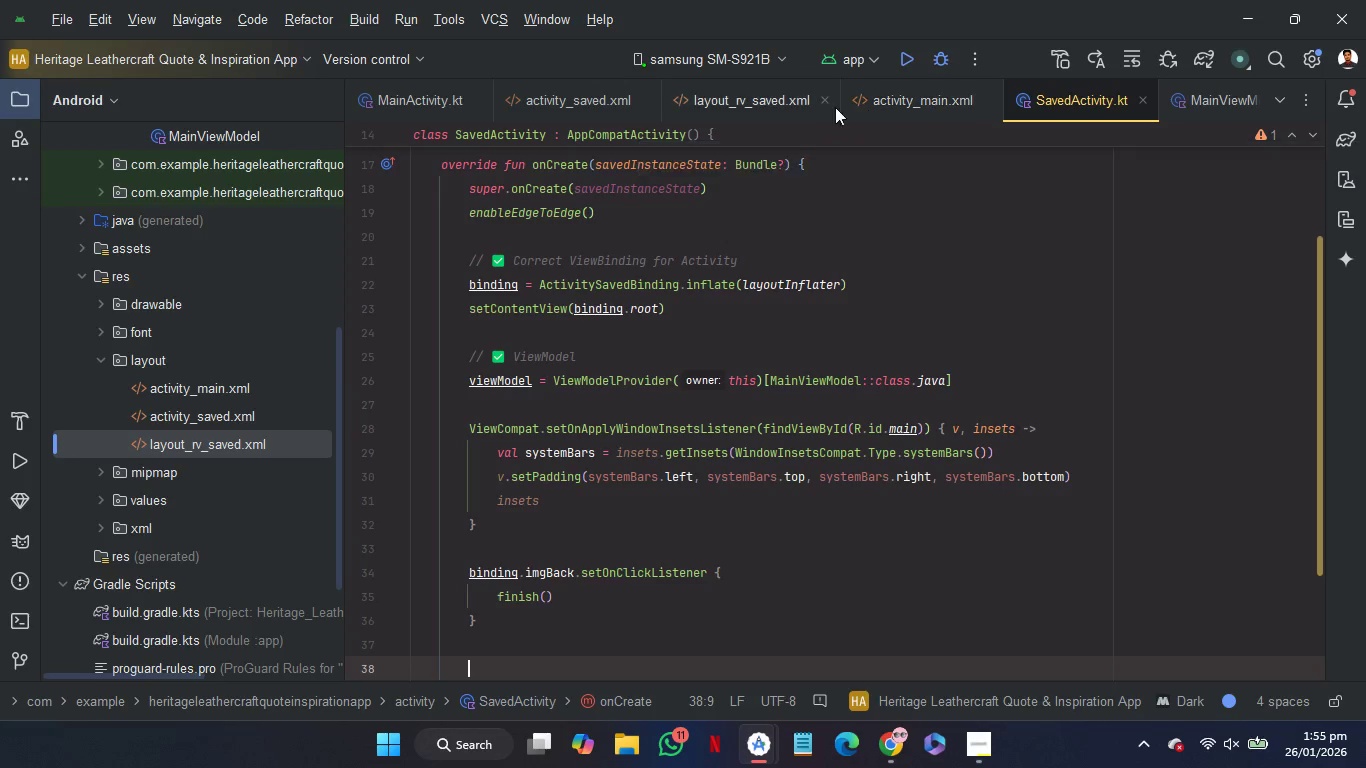 
left_click([776, 93])
 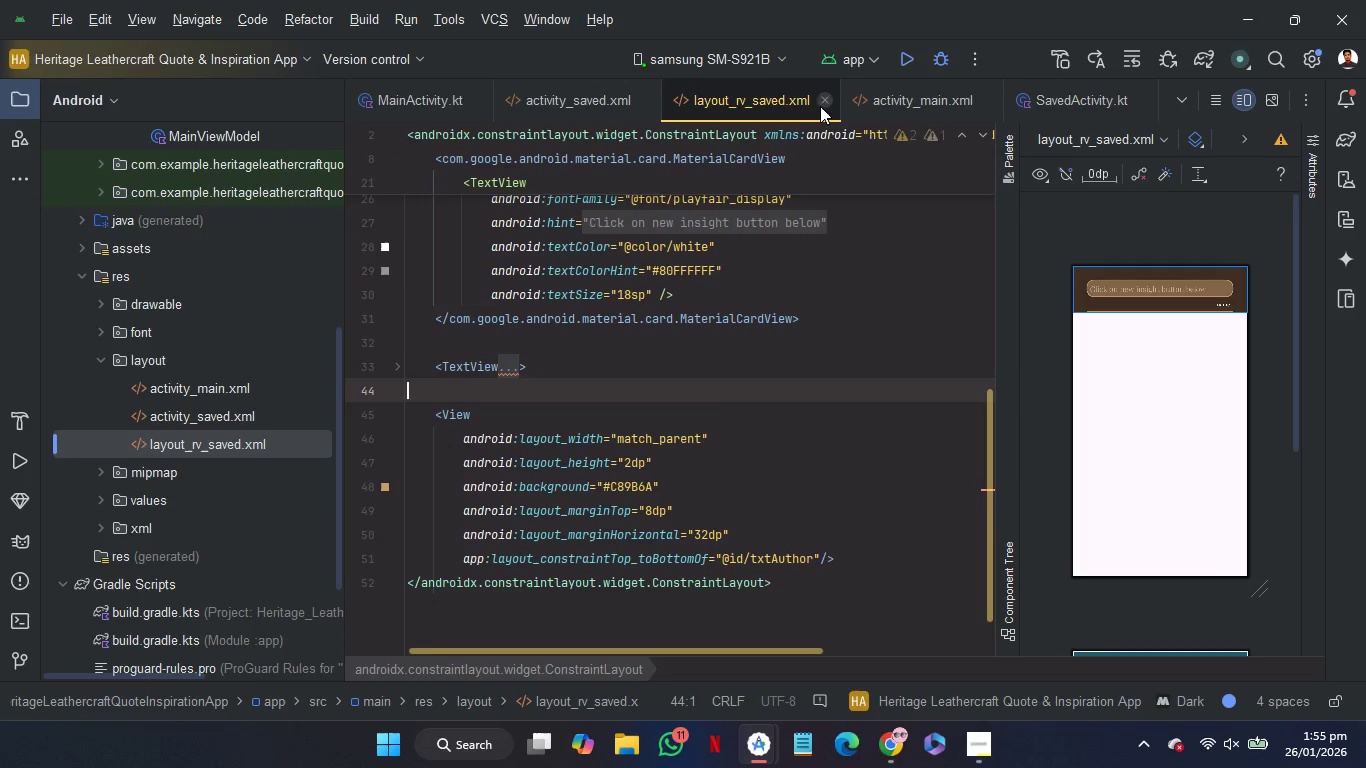 
left_click([823, 108])
 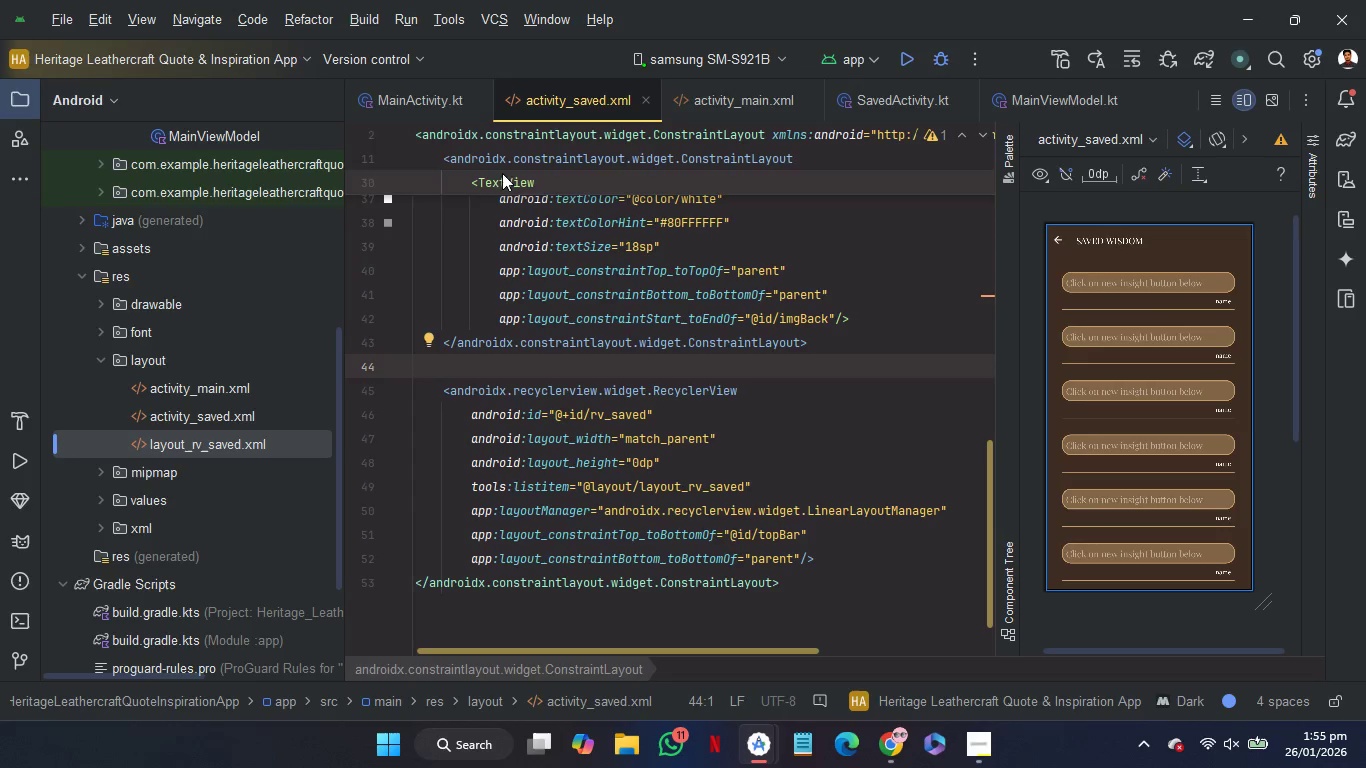 
left_click([440, 110])
 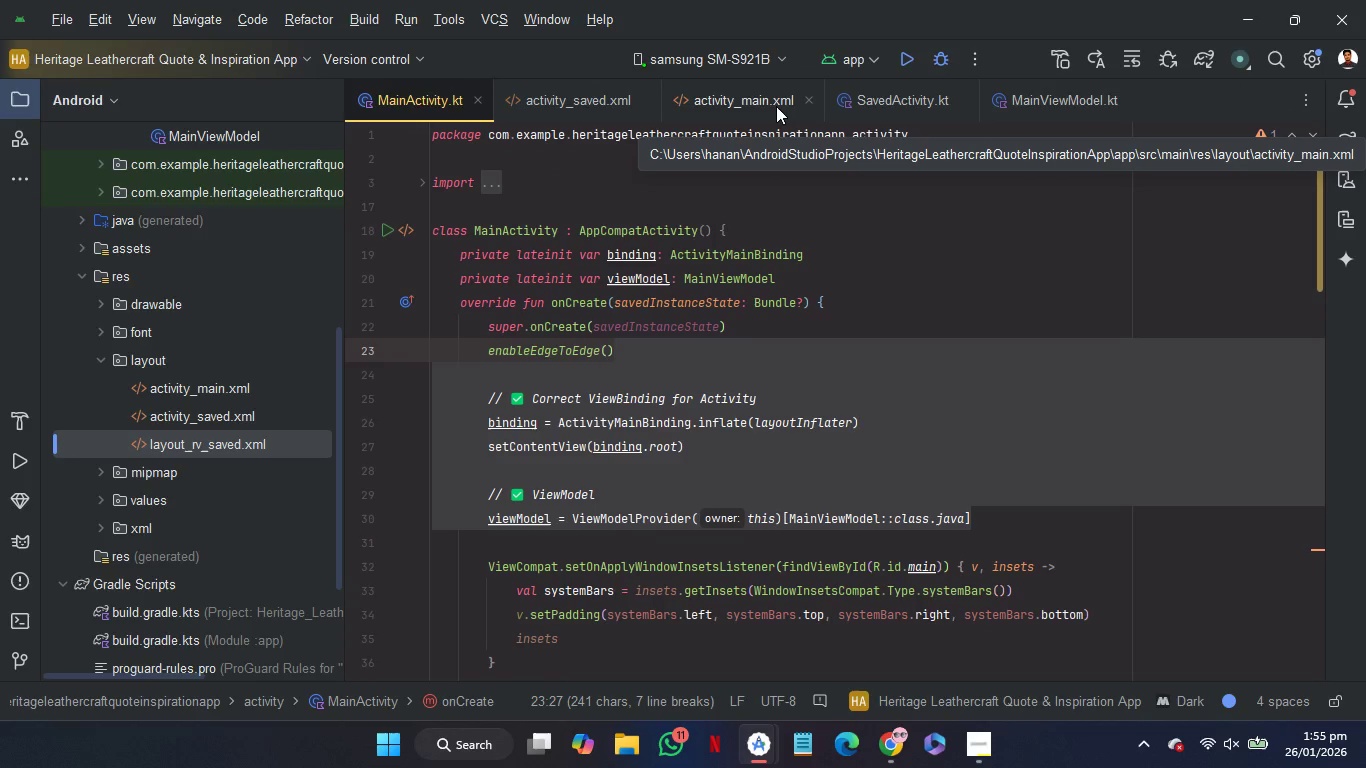 
left_click([762, 106])
 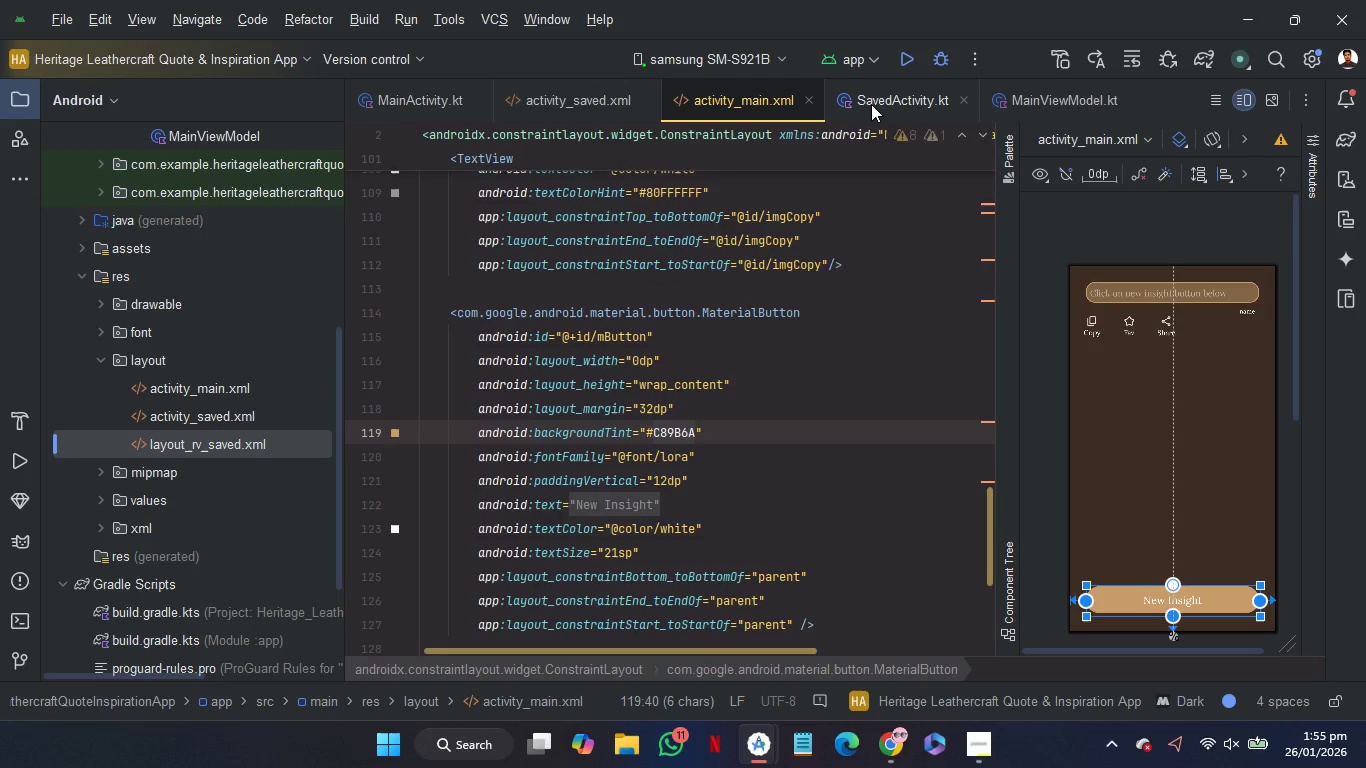 
left_click([873, 104])
 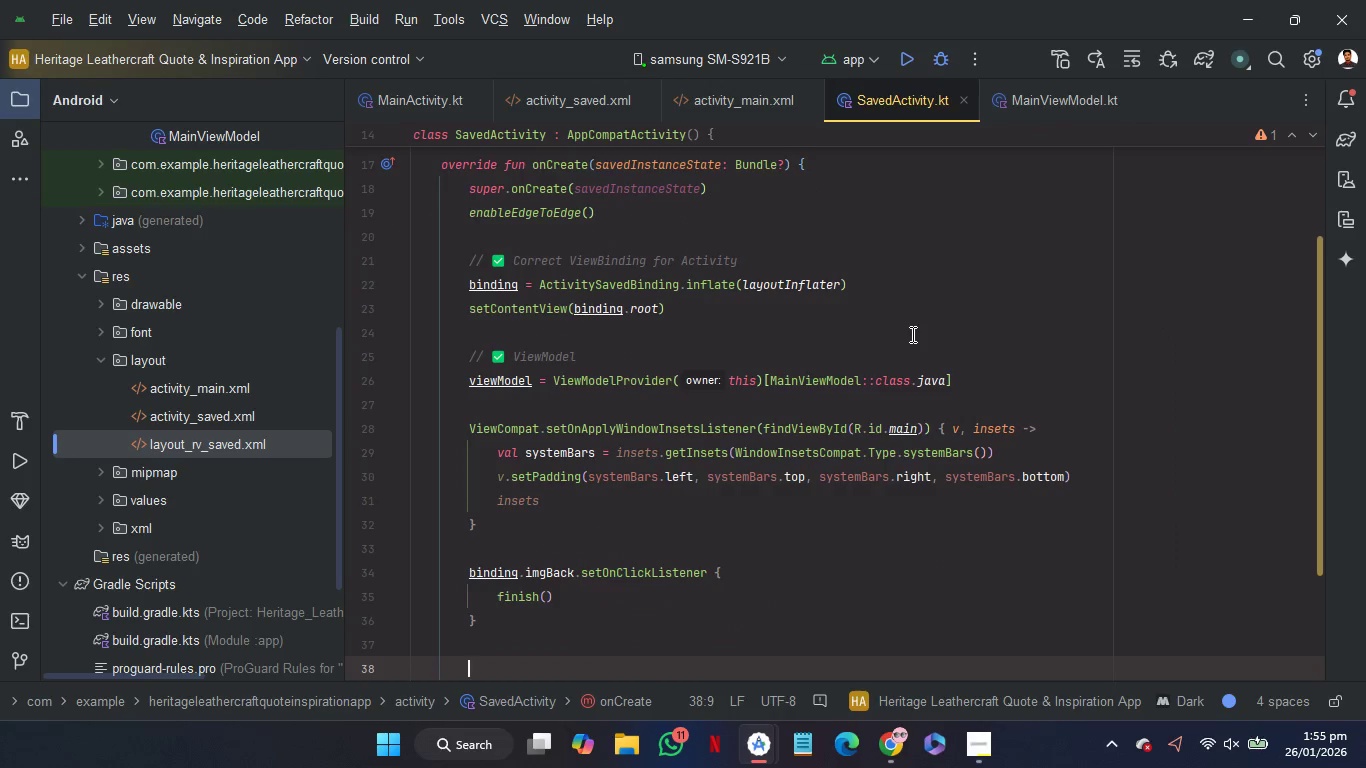 
scroll: coordinate [911, 334], scroll_direction: down, amount: 1.0
 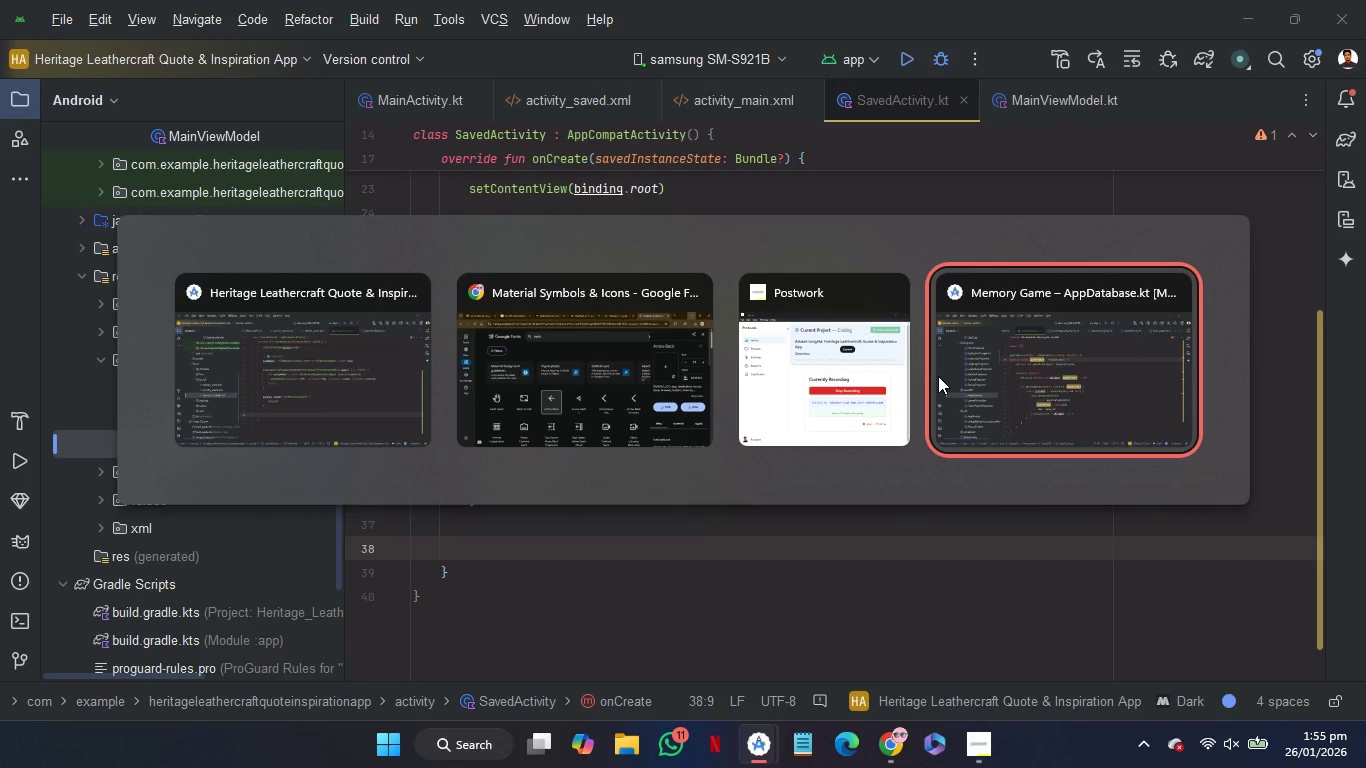 
wait(8.54)
 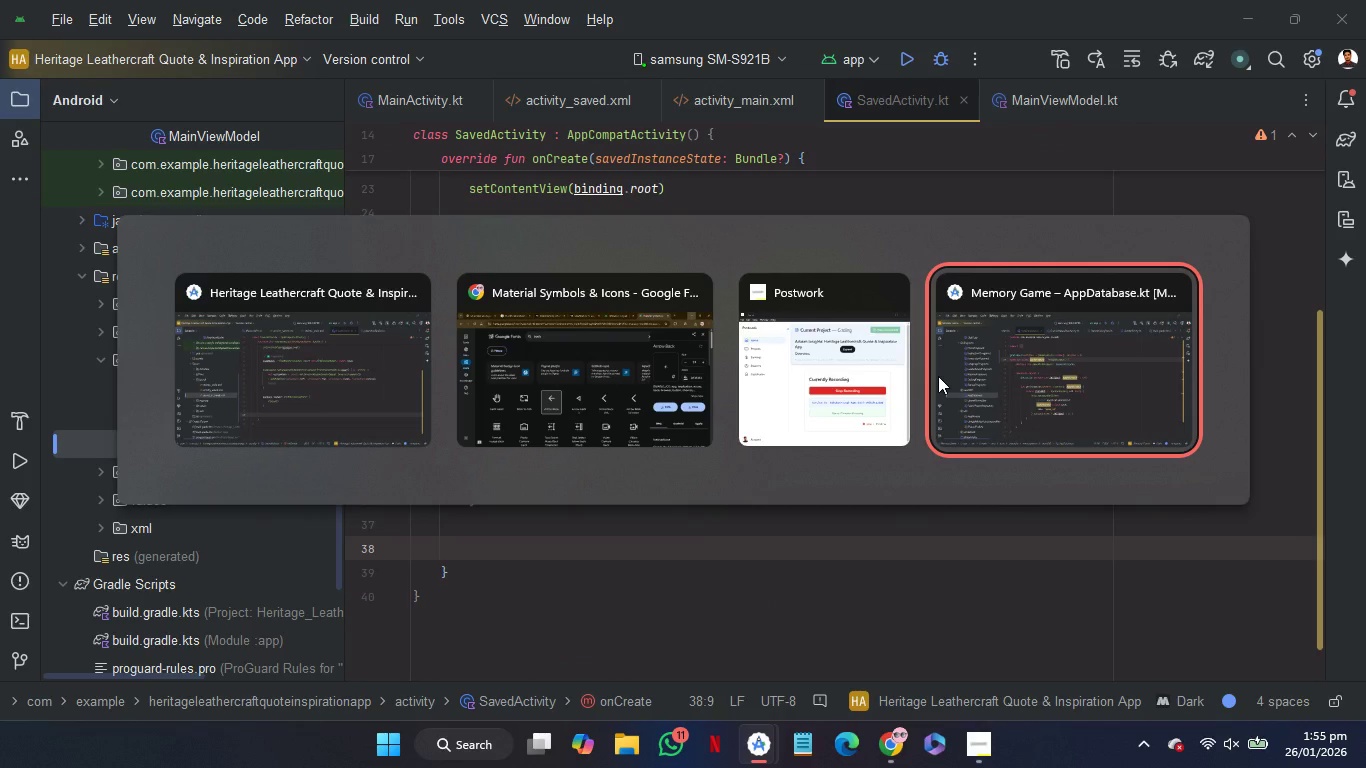 
left_click([72, 0])
 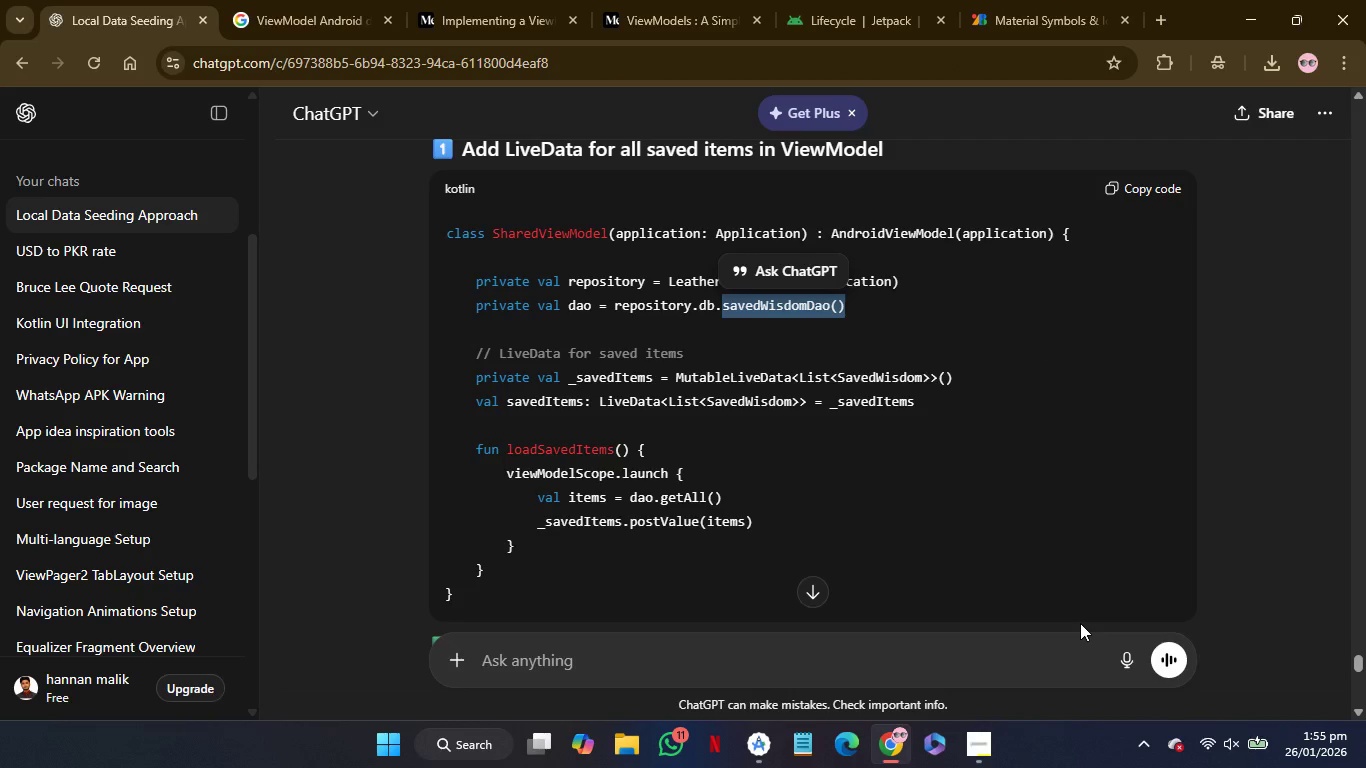 
mouse_move([1243, 530])
 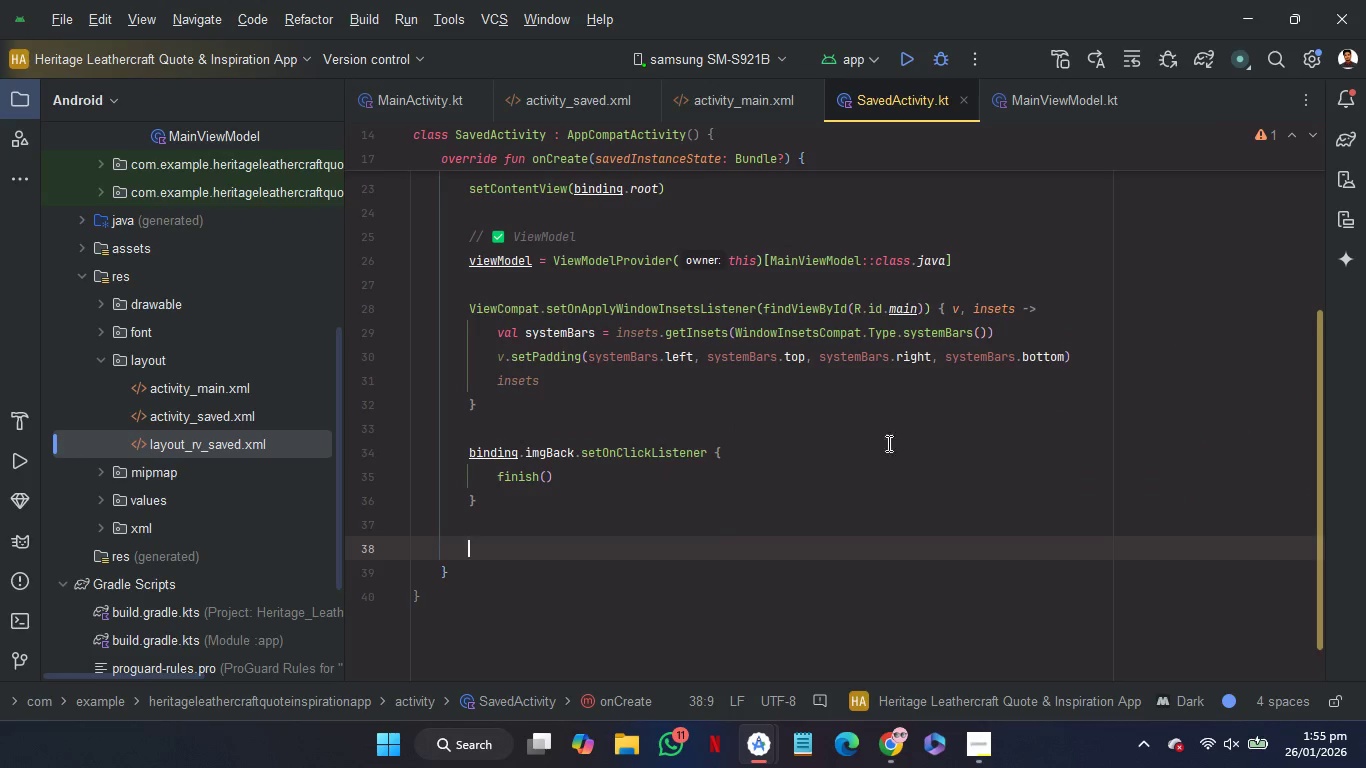 
scroll: coordinate [233, 352], scroll_direction: up, amount: 35.0
 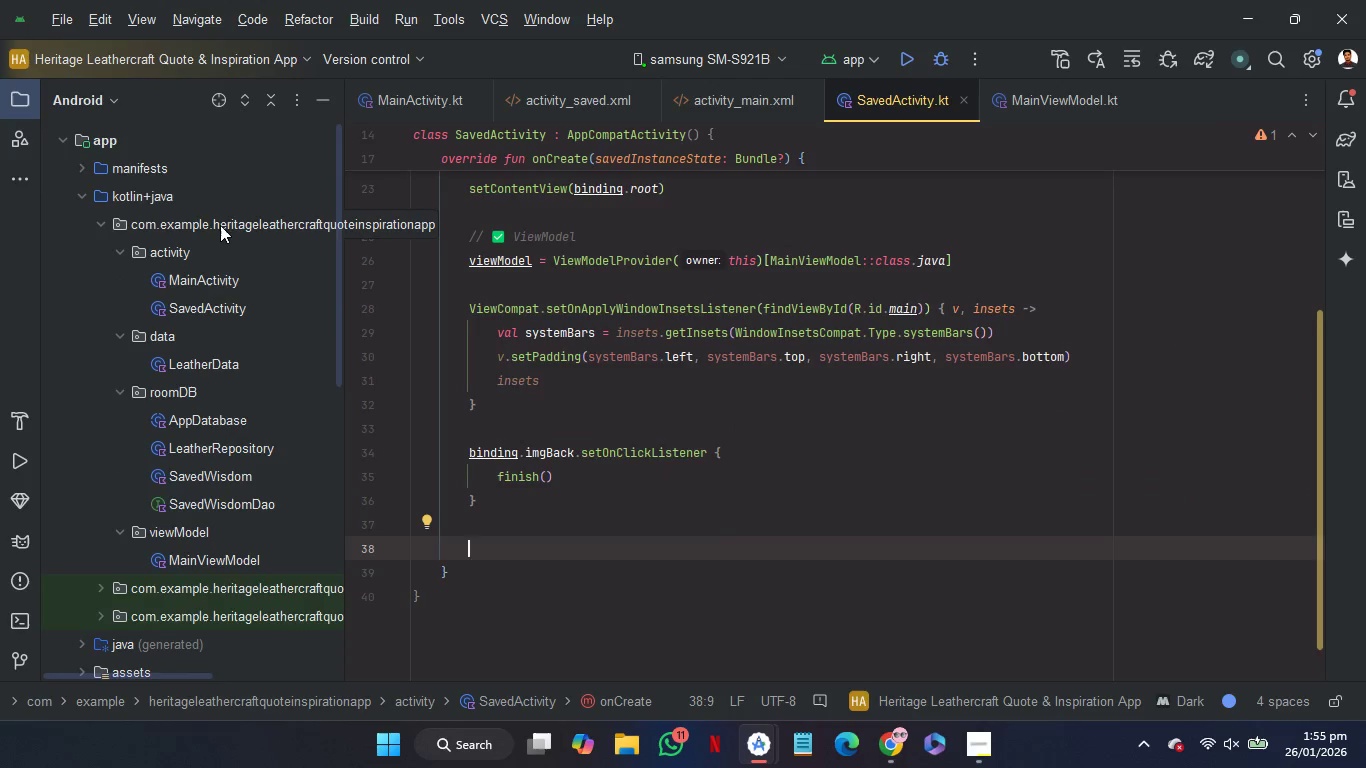 
left_click([220, 227])
 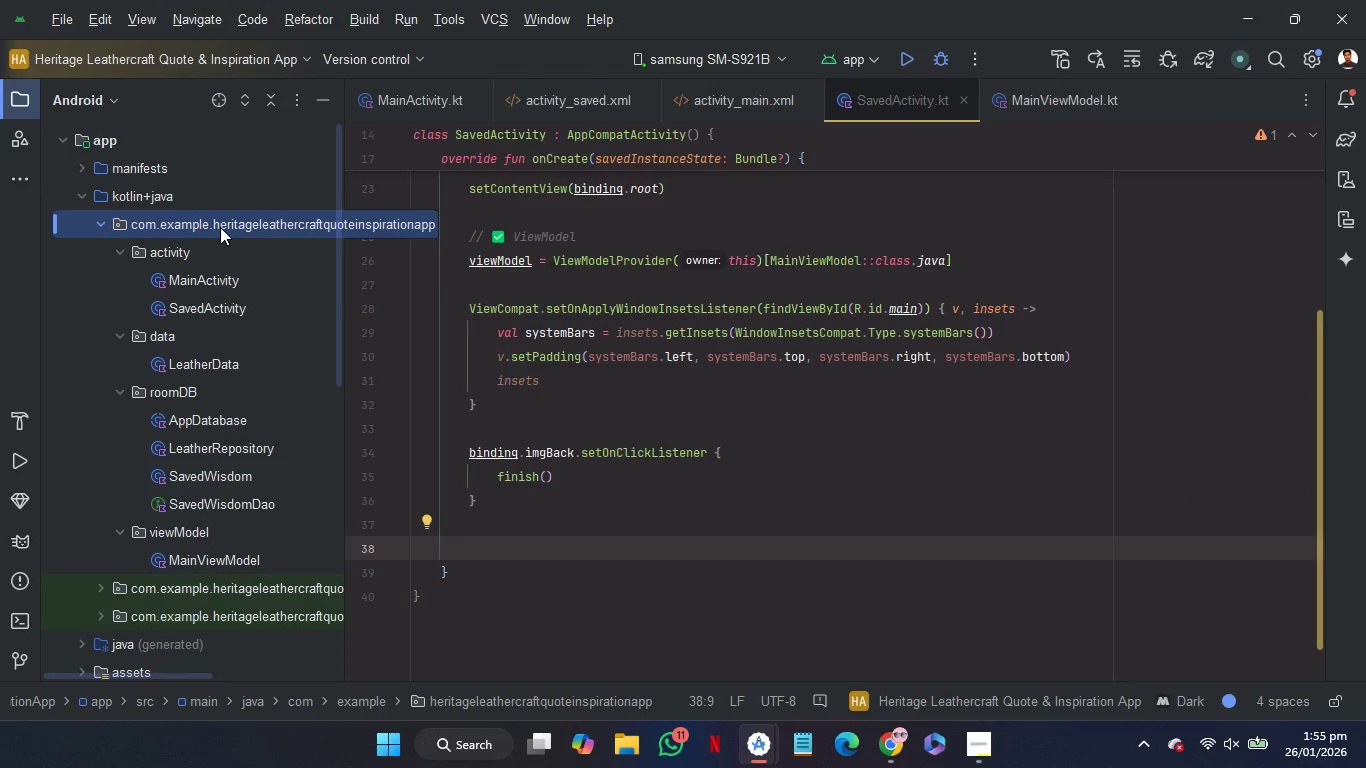 
right_click([220, 227])
 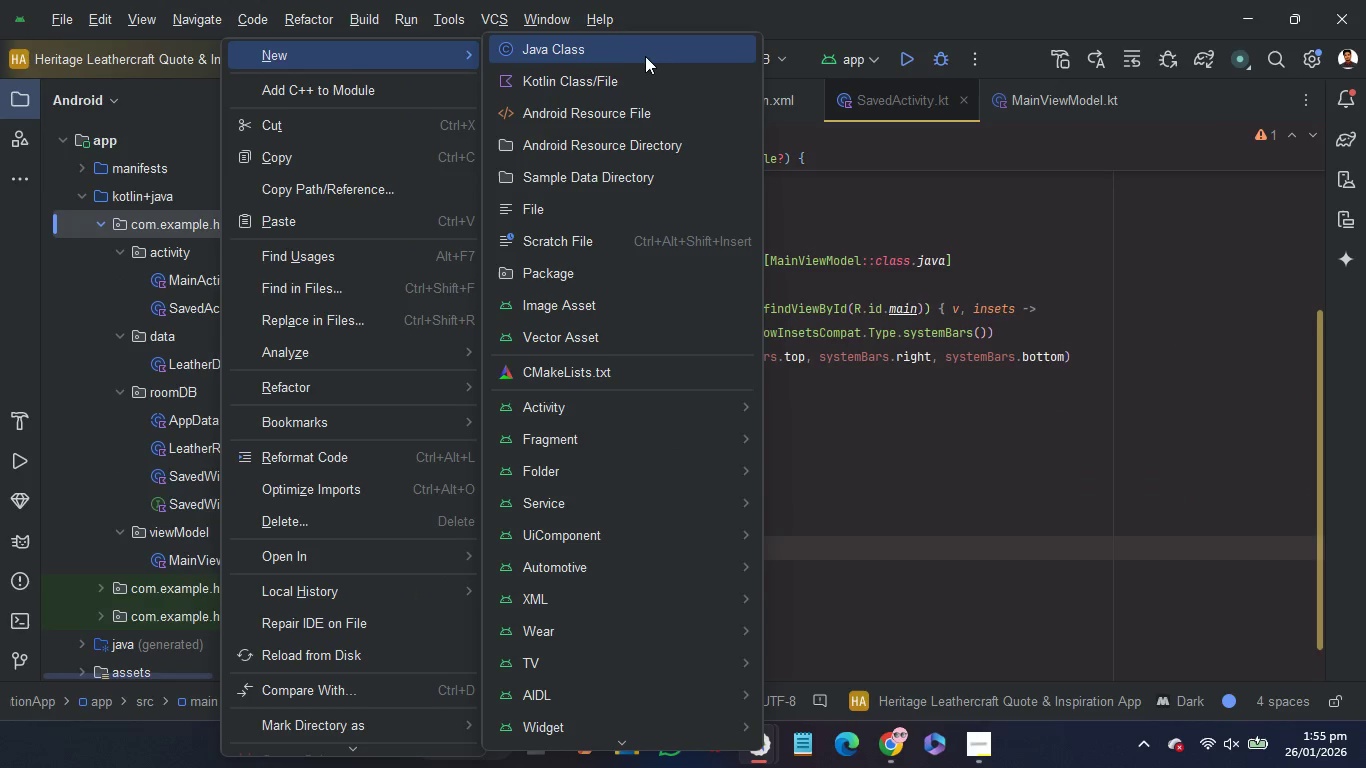 
left_click([648, 70])
 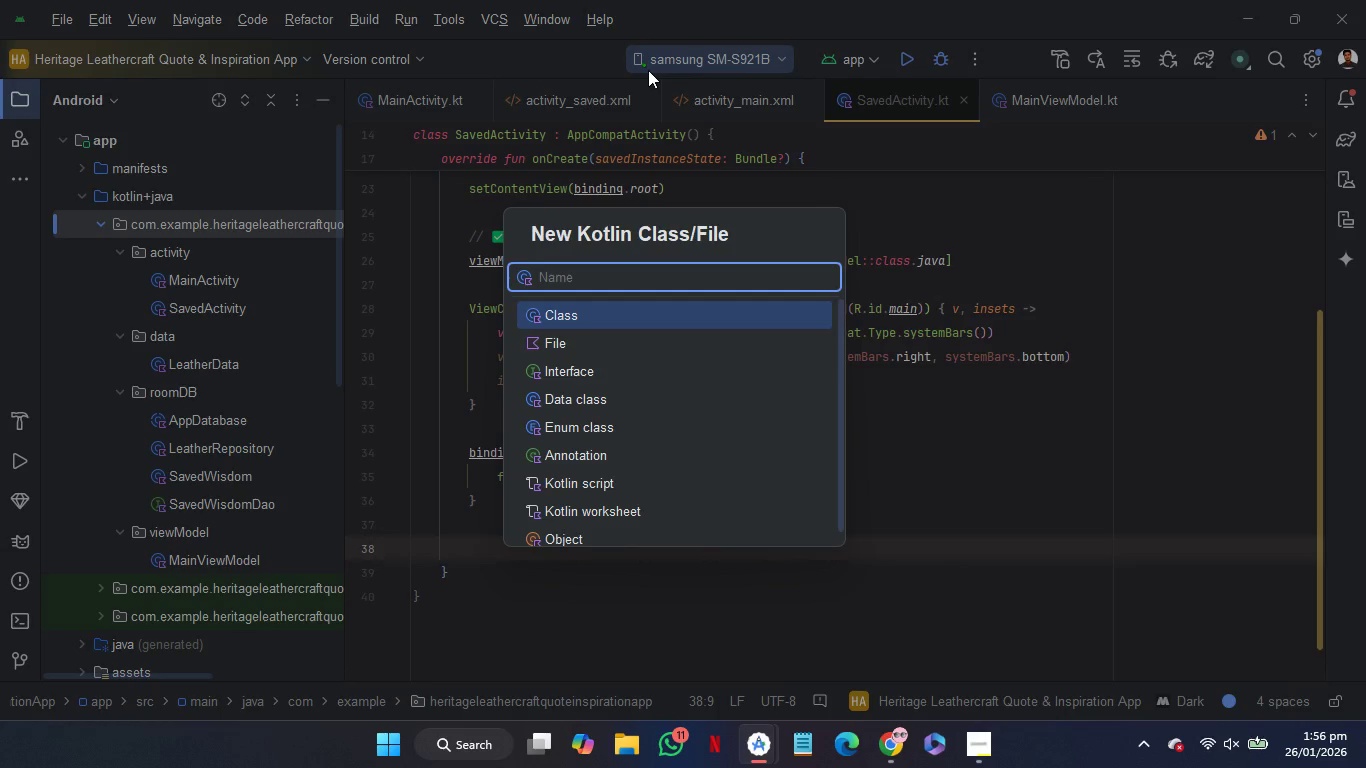 
wait(5.55)
 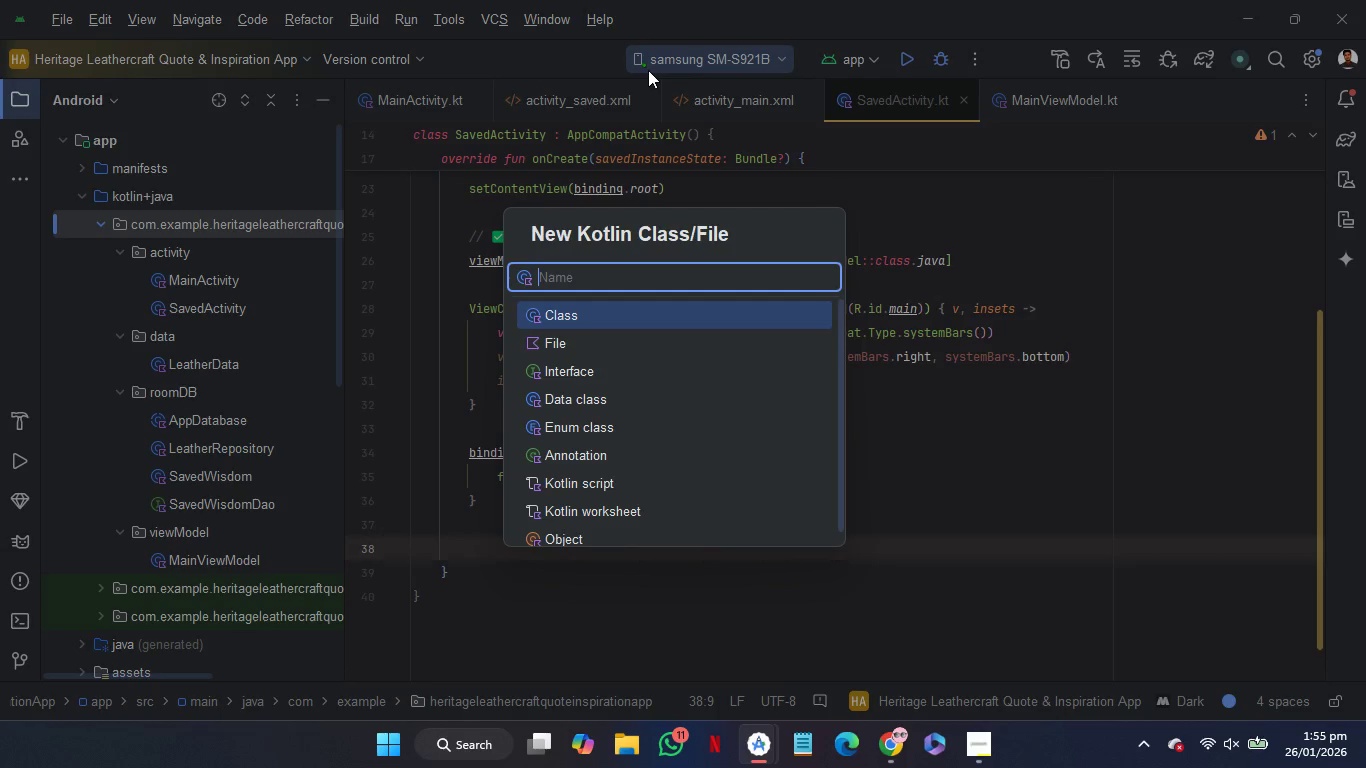 
left_click([548, 119])
 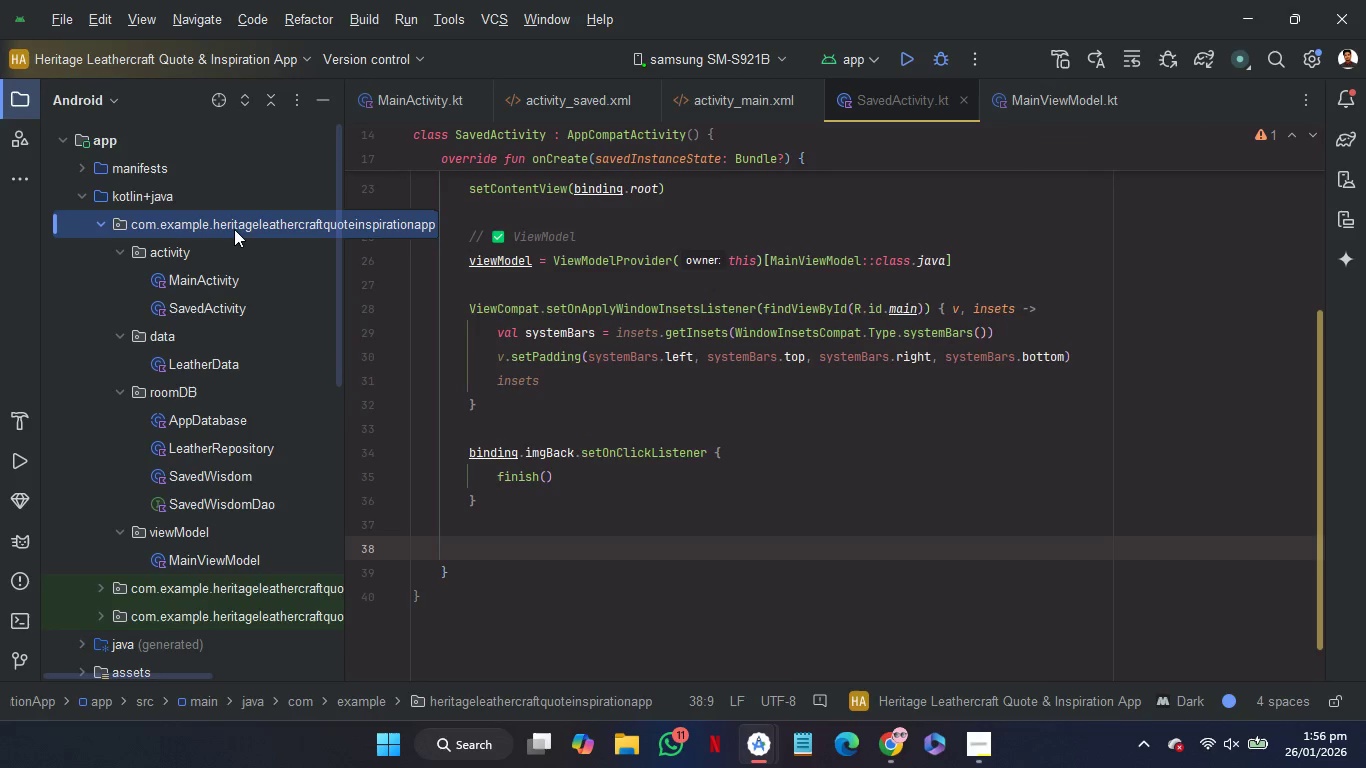 
left_click([235, 229])
 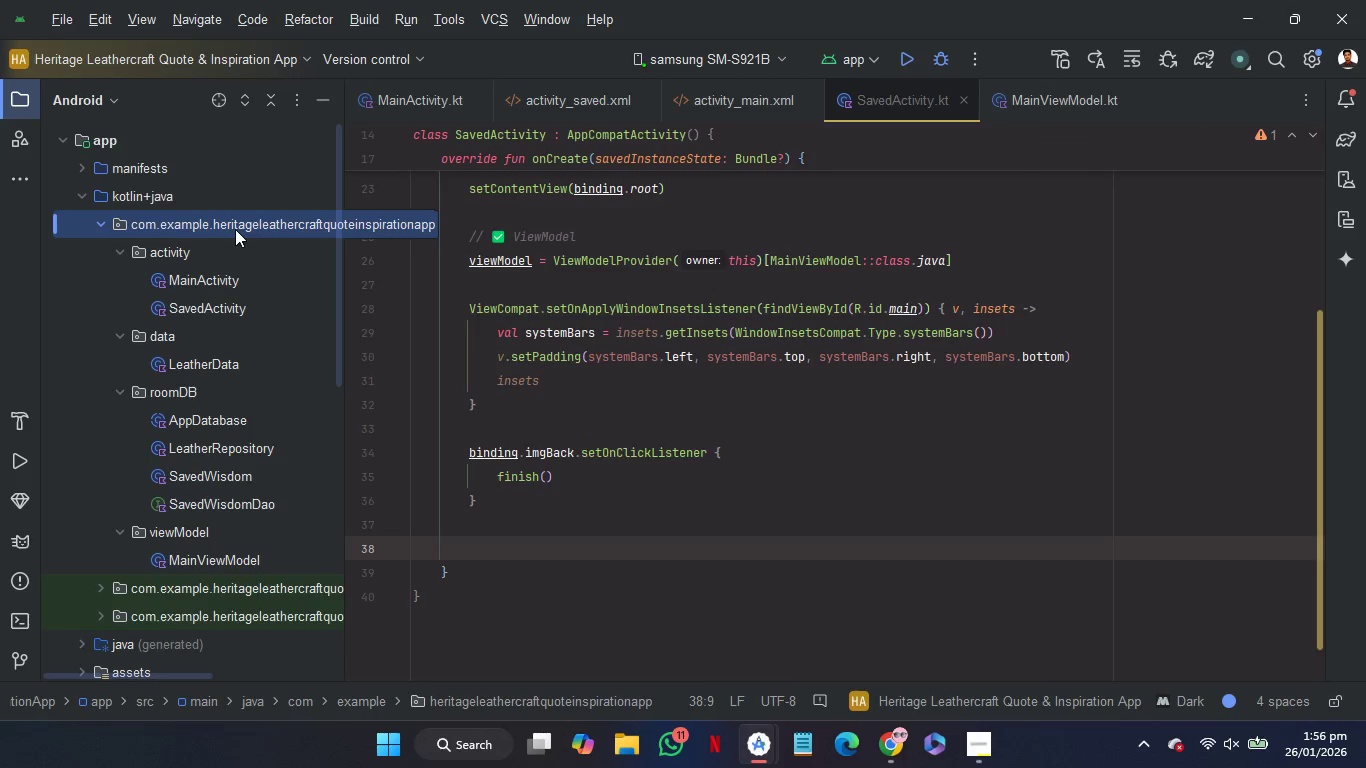 
right_click([235, 229])
 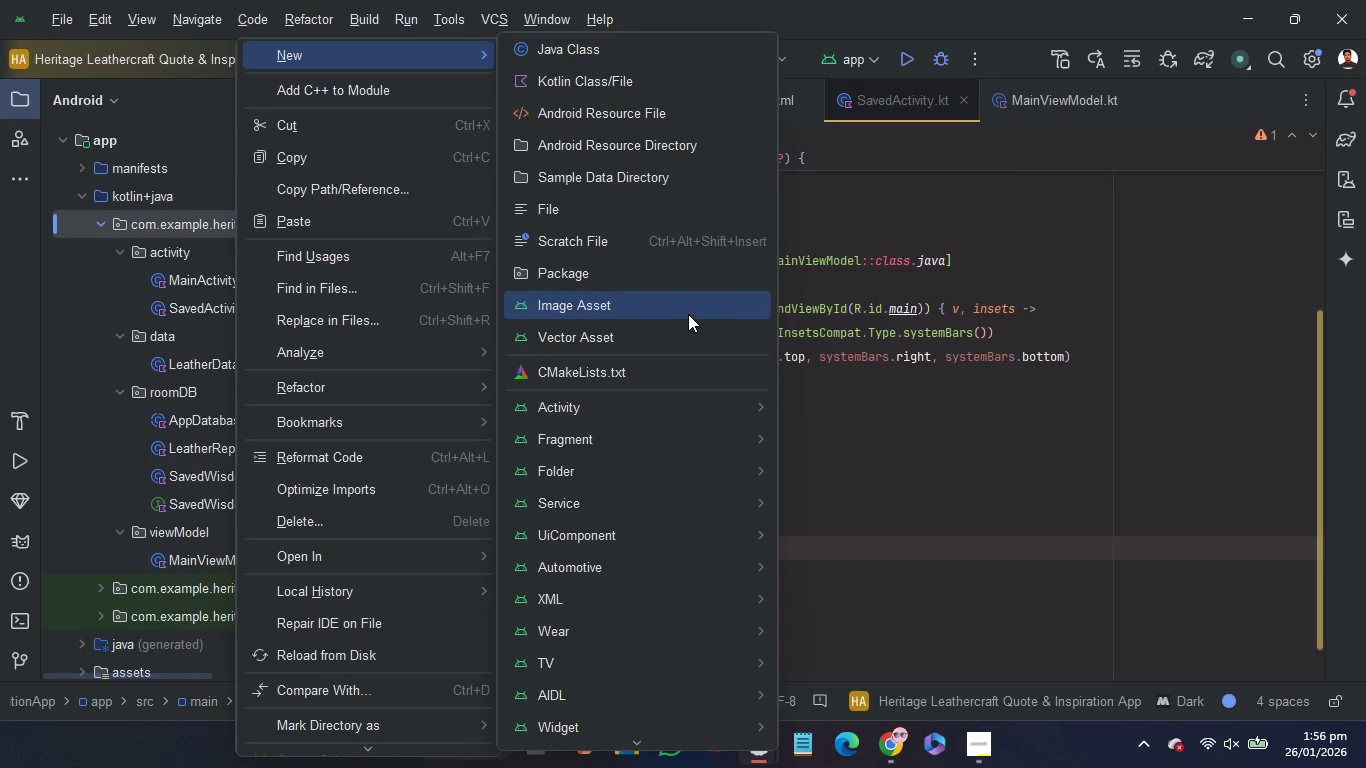 
left_click([685, 269])
 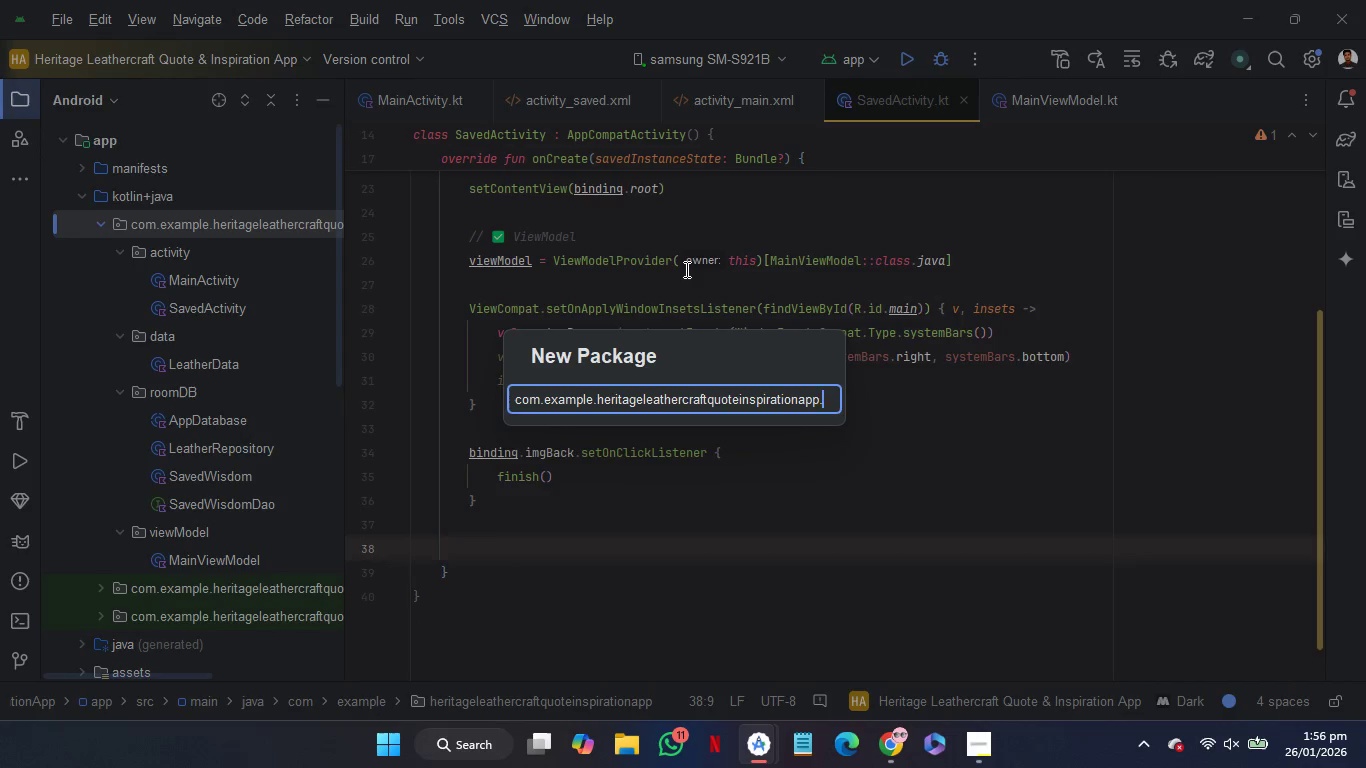 
type(adapter)
 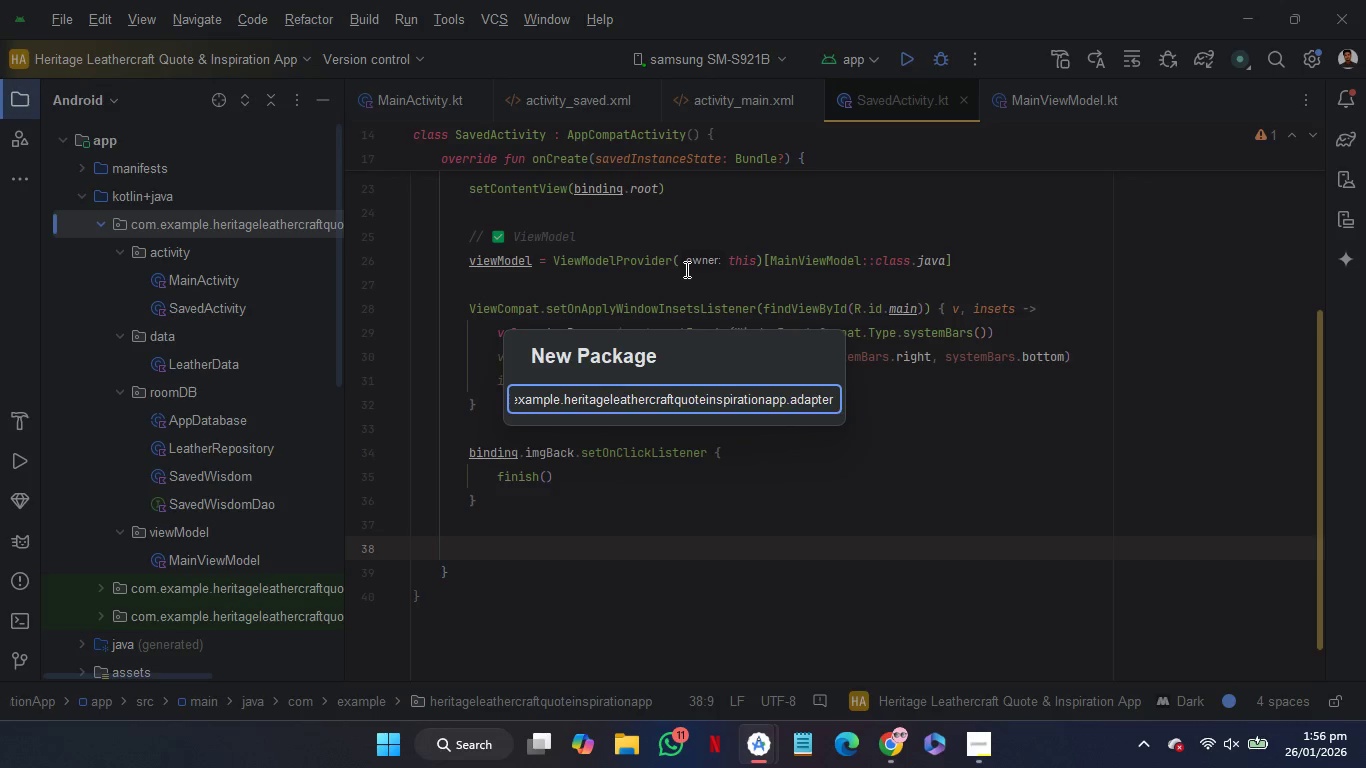 
key(Enter)
 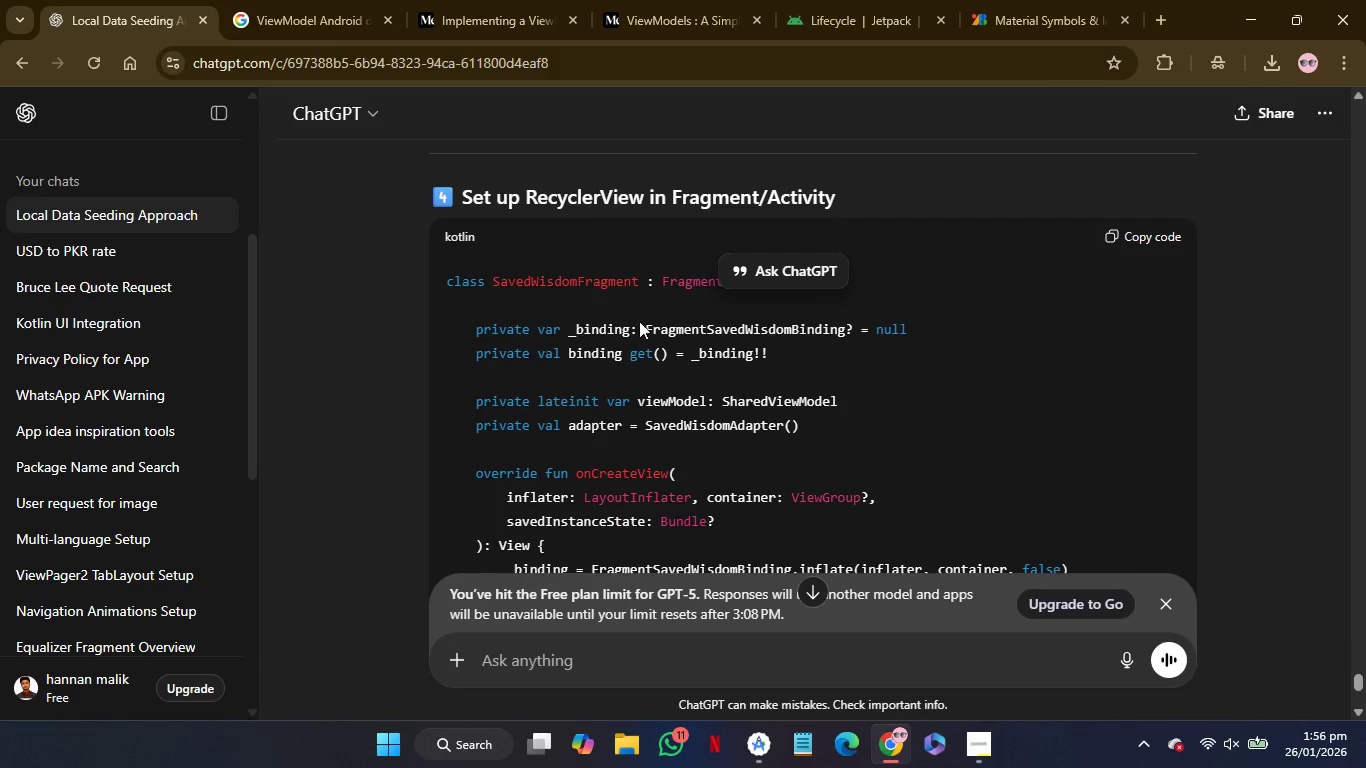 
wait(8.83)
 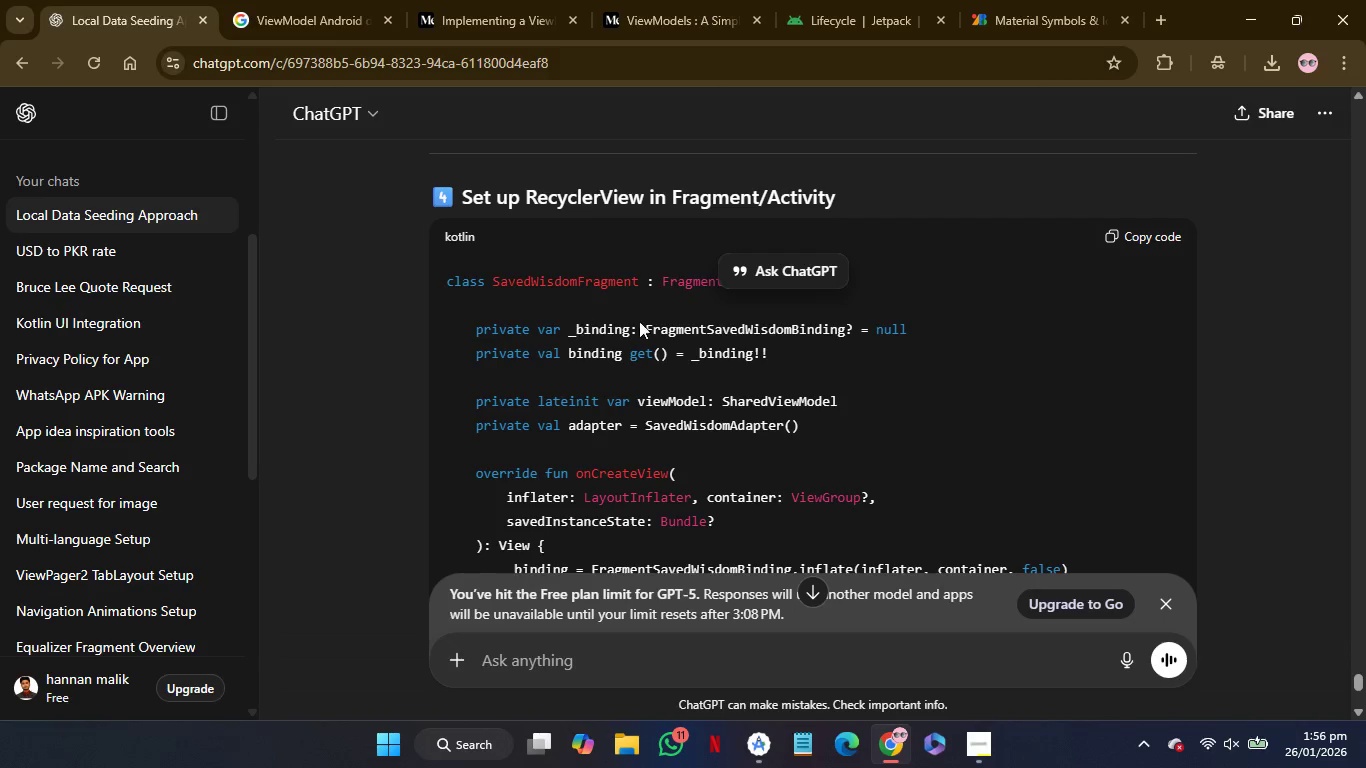 
double_click([566, 393])
 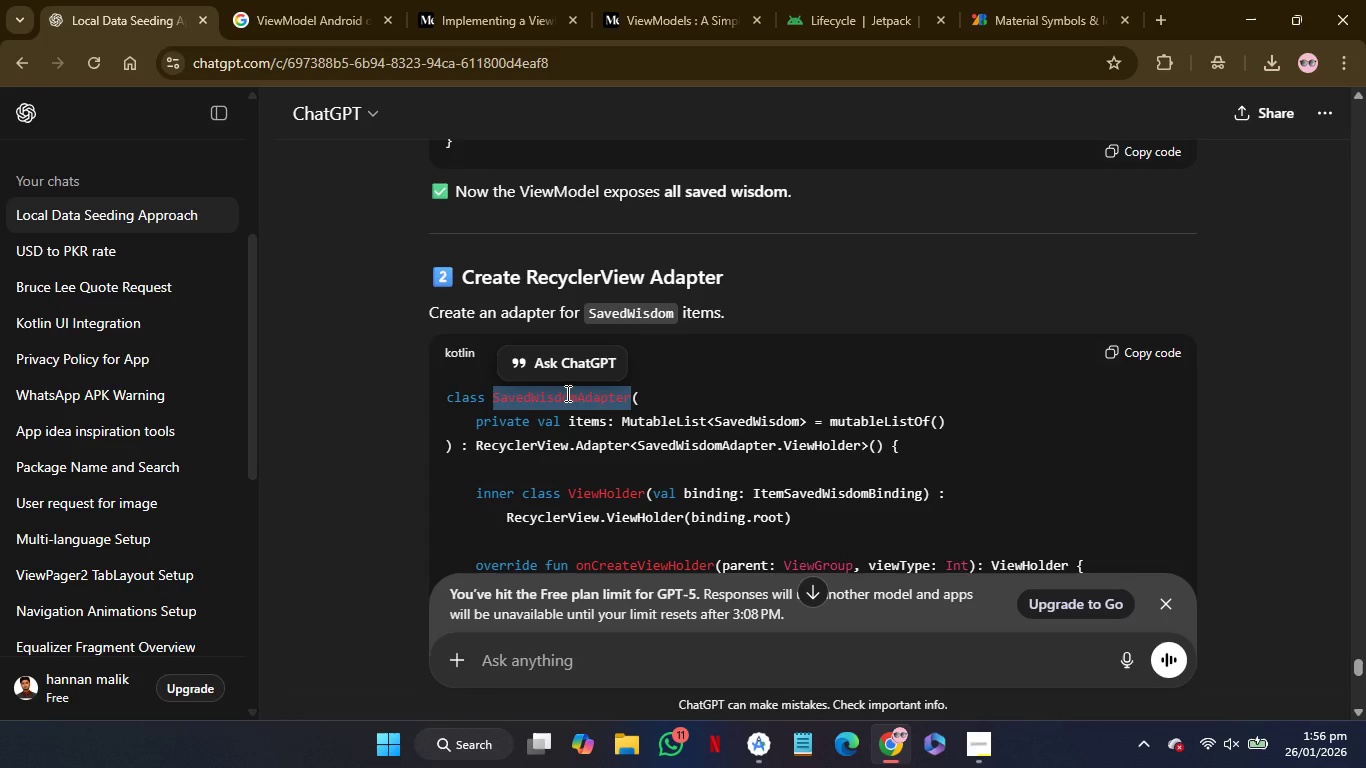 
key(Control+C)
 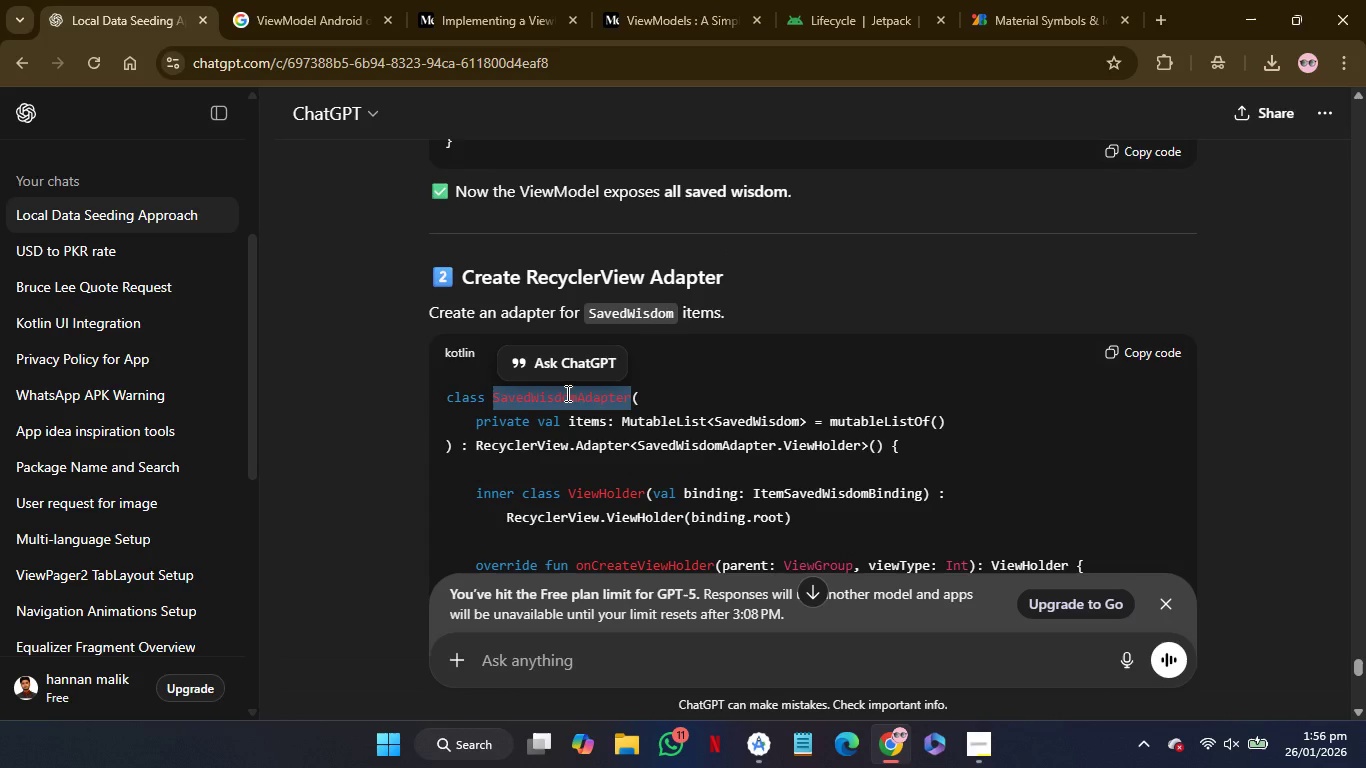 
key(Control+C)
 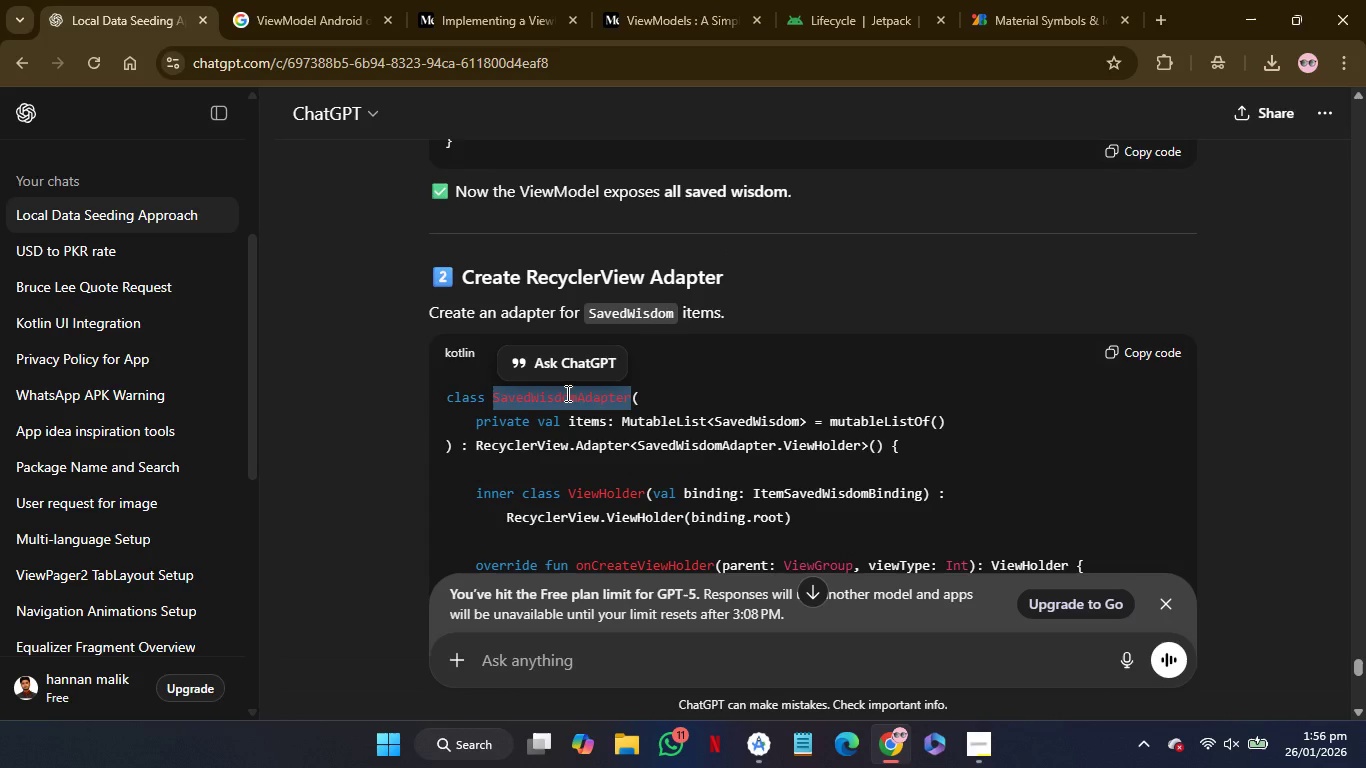 
key(Control+C)
 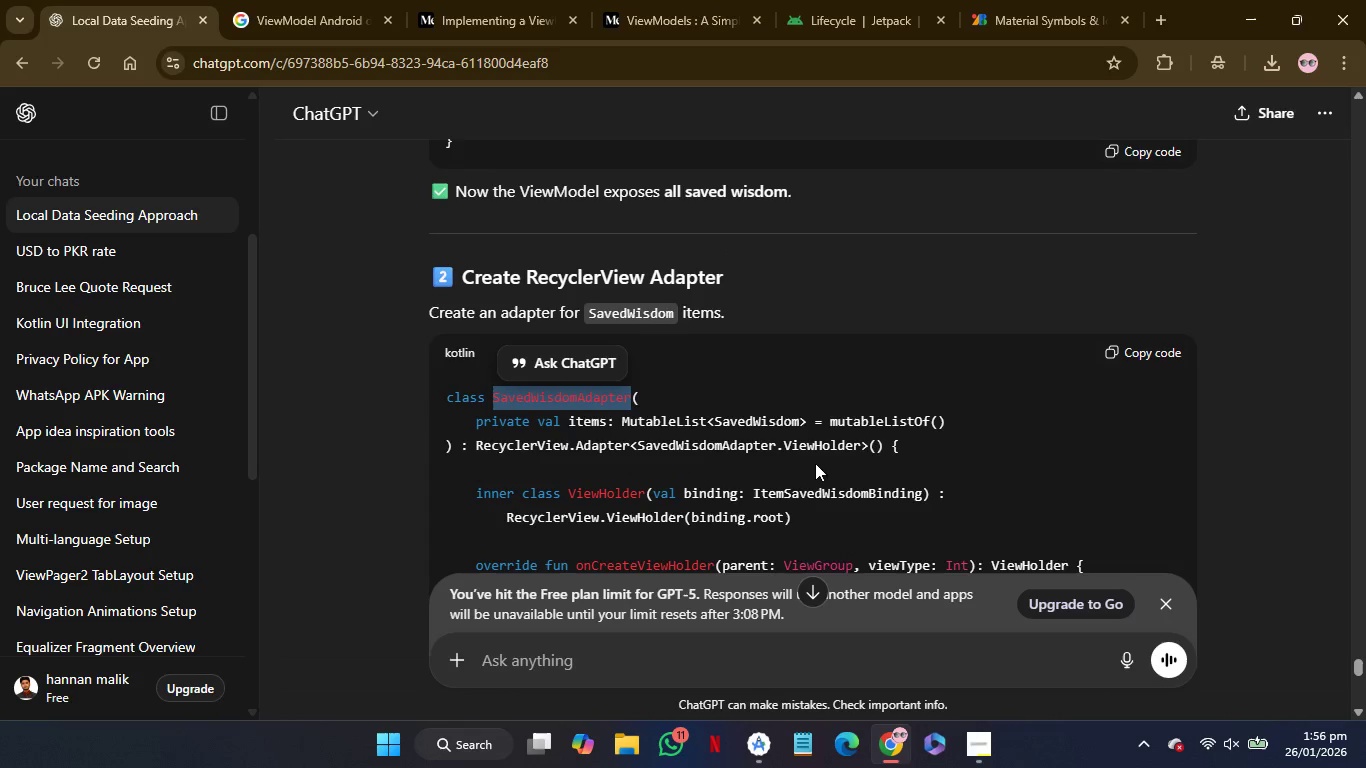 
mouse_move([852, 449])
 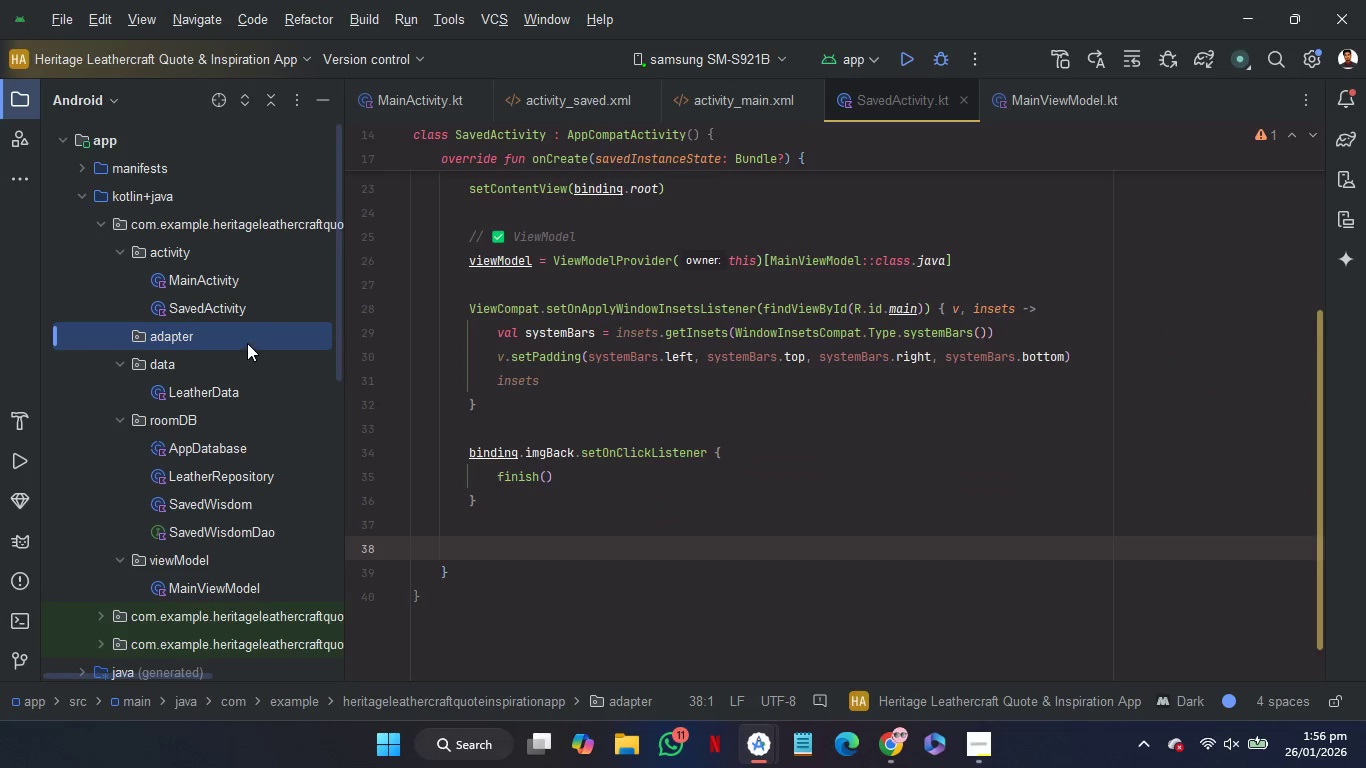 
left_click([247, 342])
 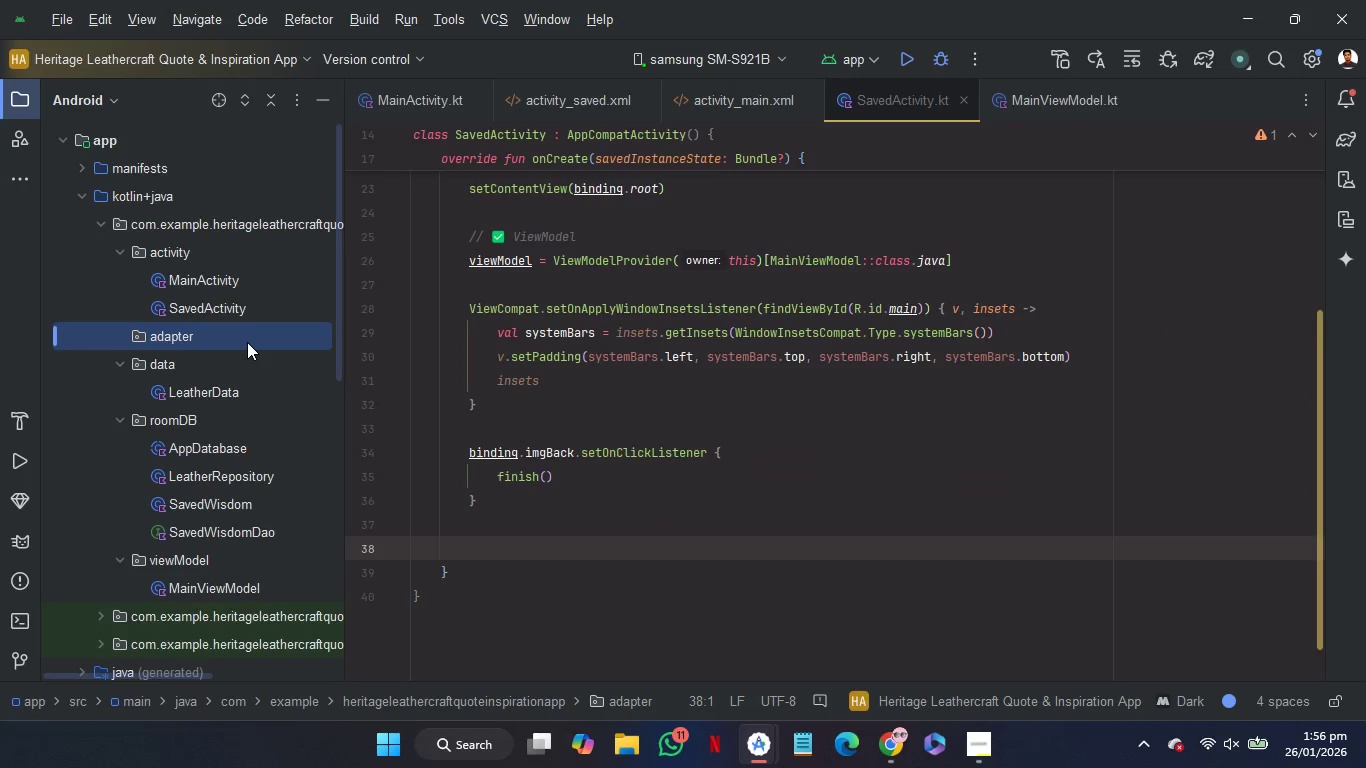 
right_click([247, 342])
 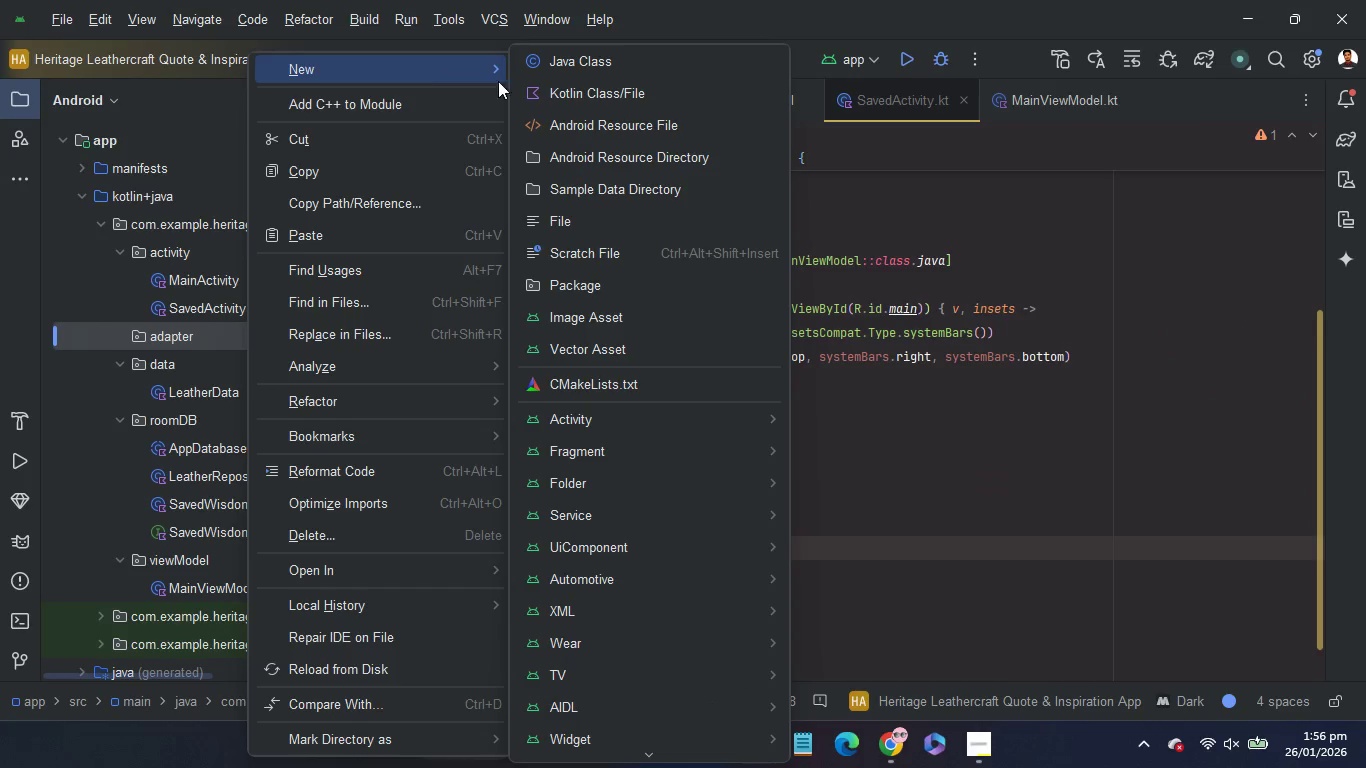 
left_click([598, 110])
 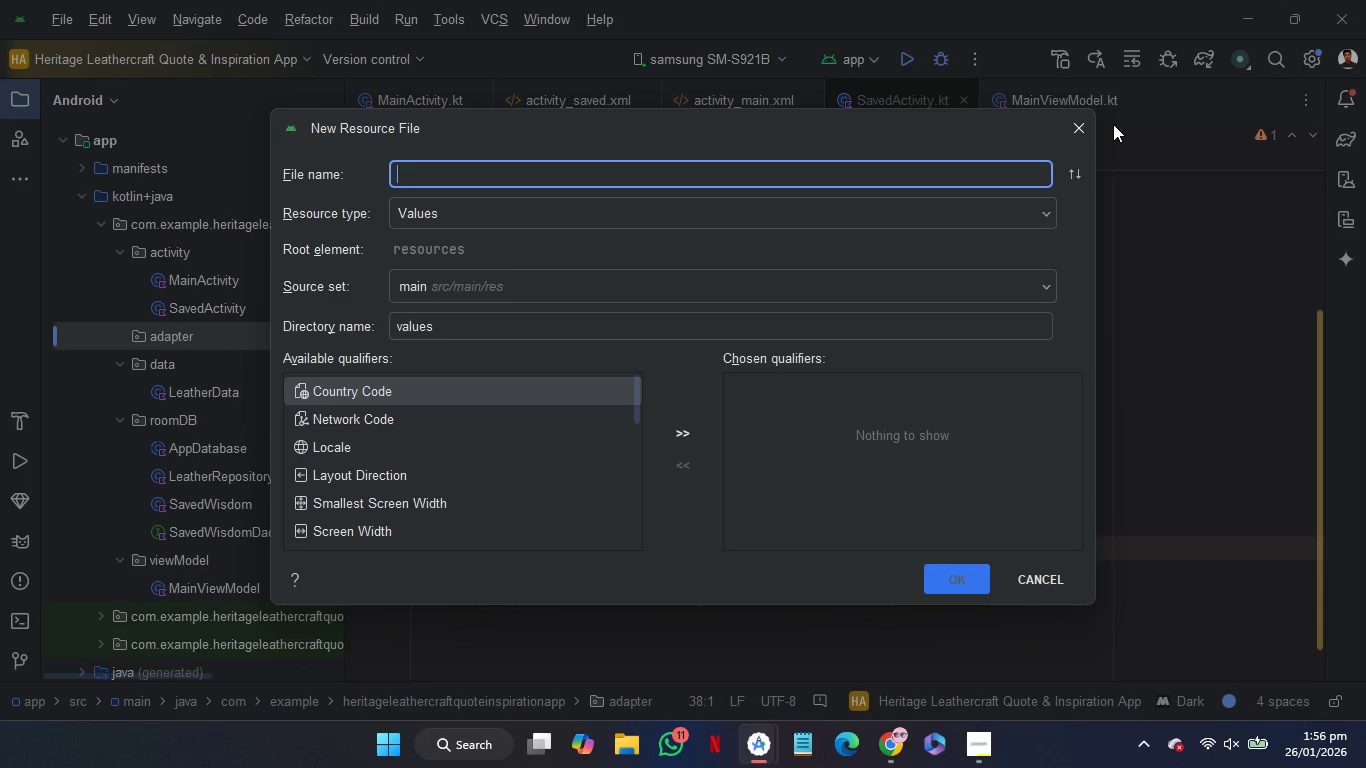 
left_click([1082, 122])
 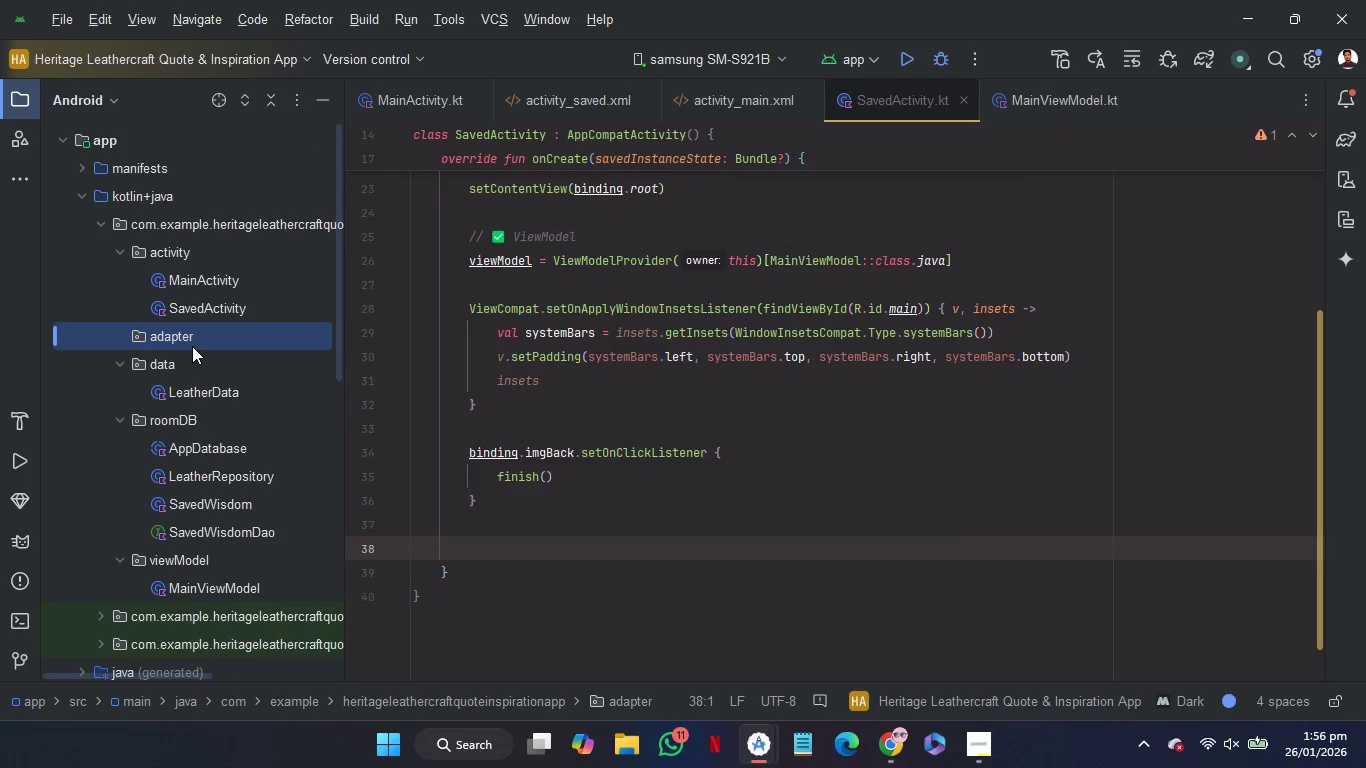 
left_click([191, 341])
 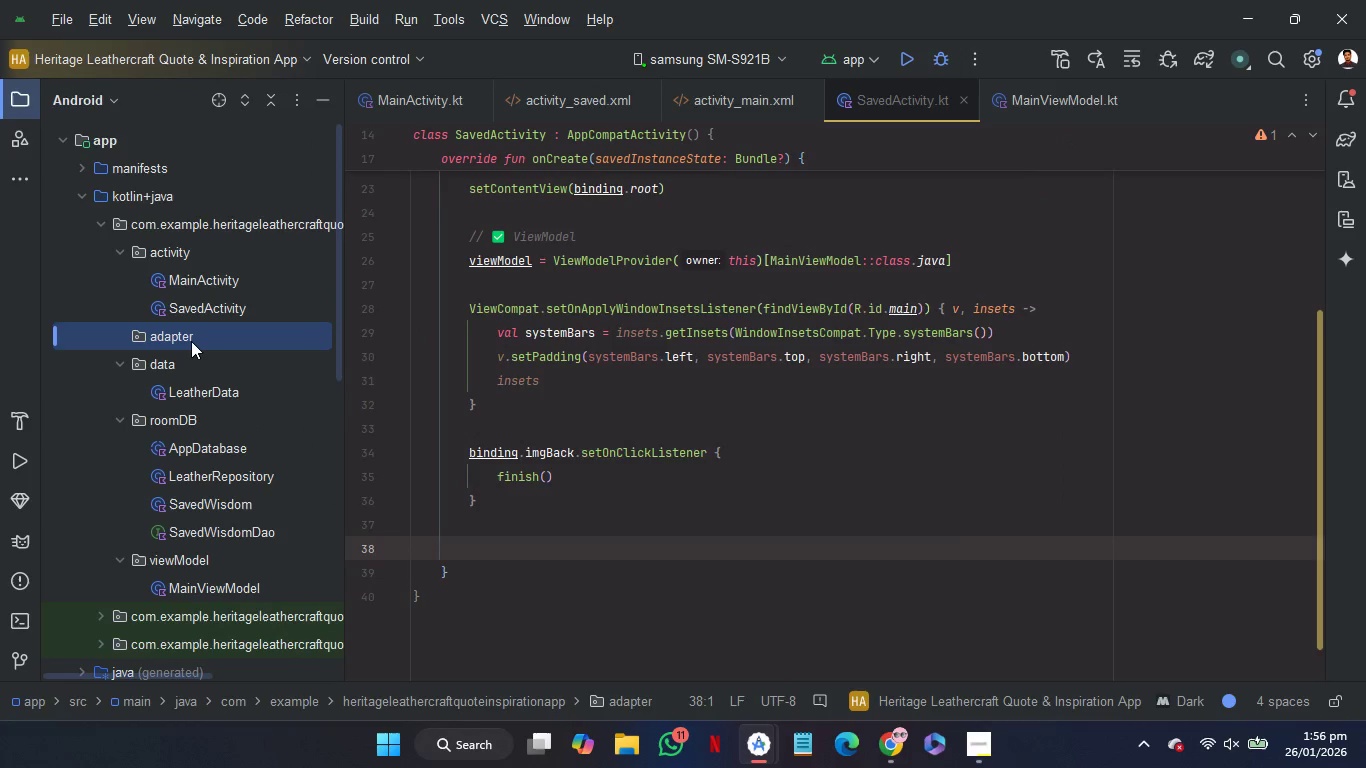 
right_click([191, 341])
 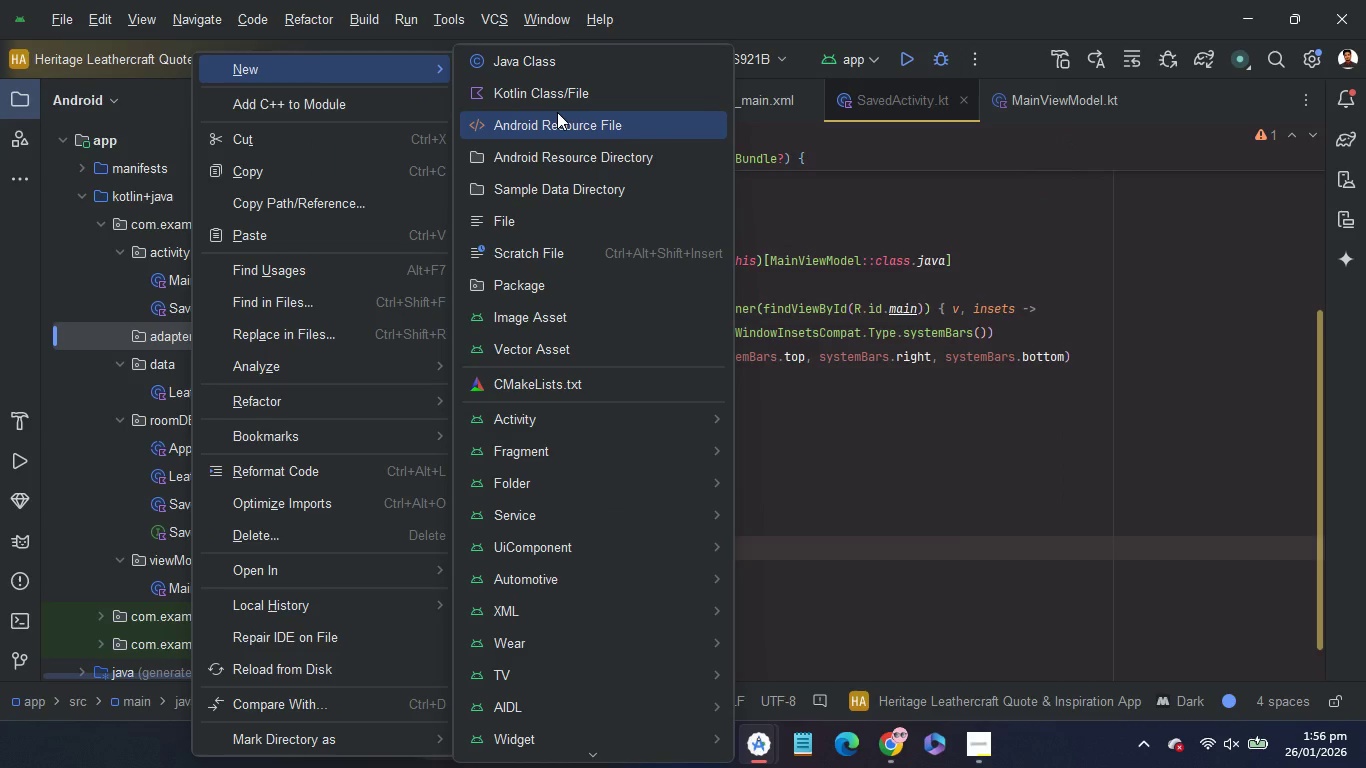 
wait(5.06)
 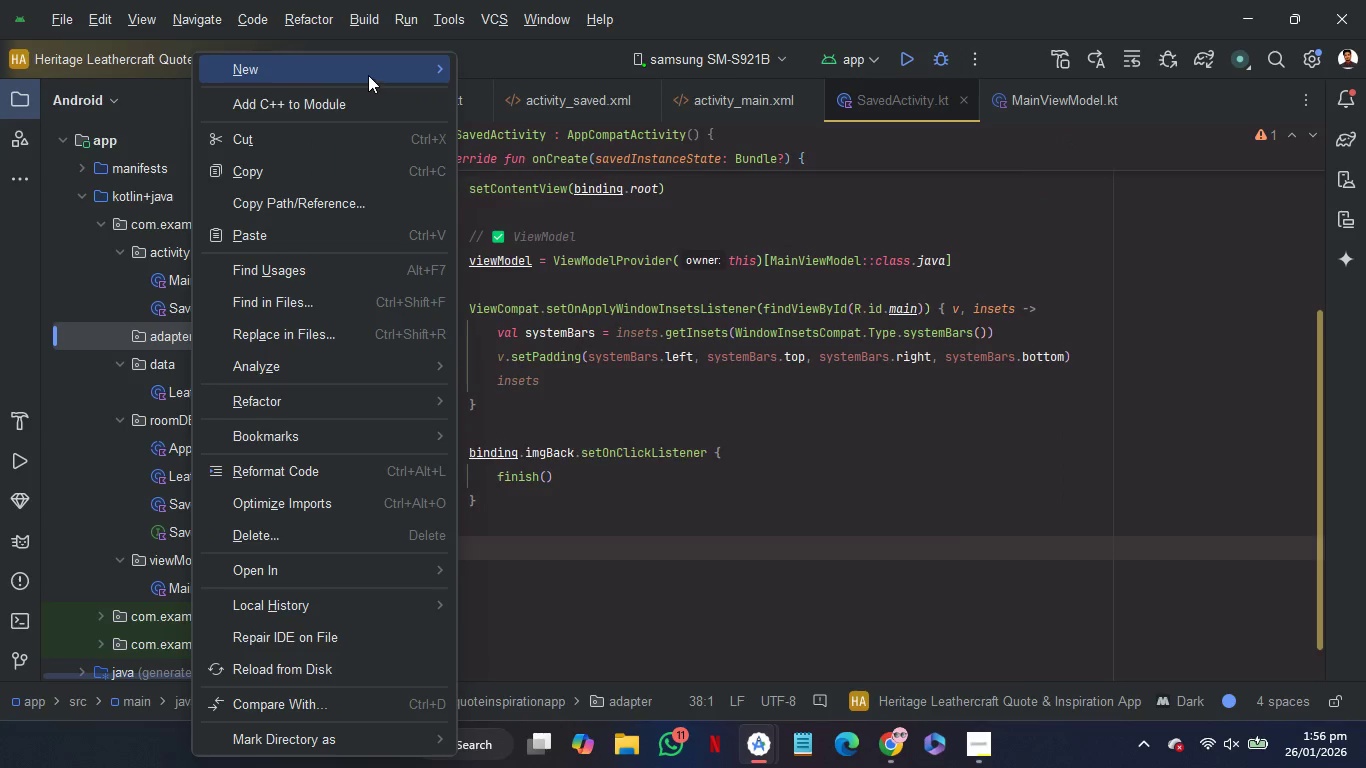 
left_click([559, 101])
 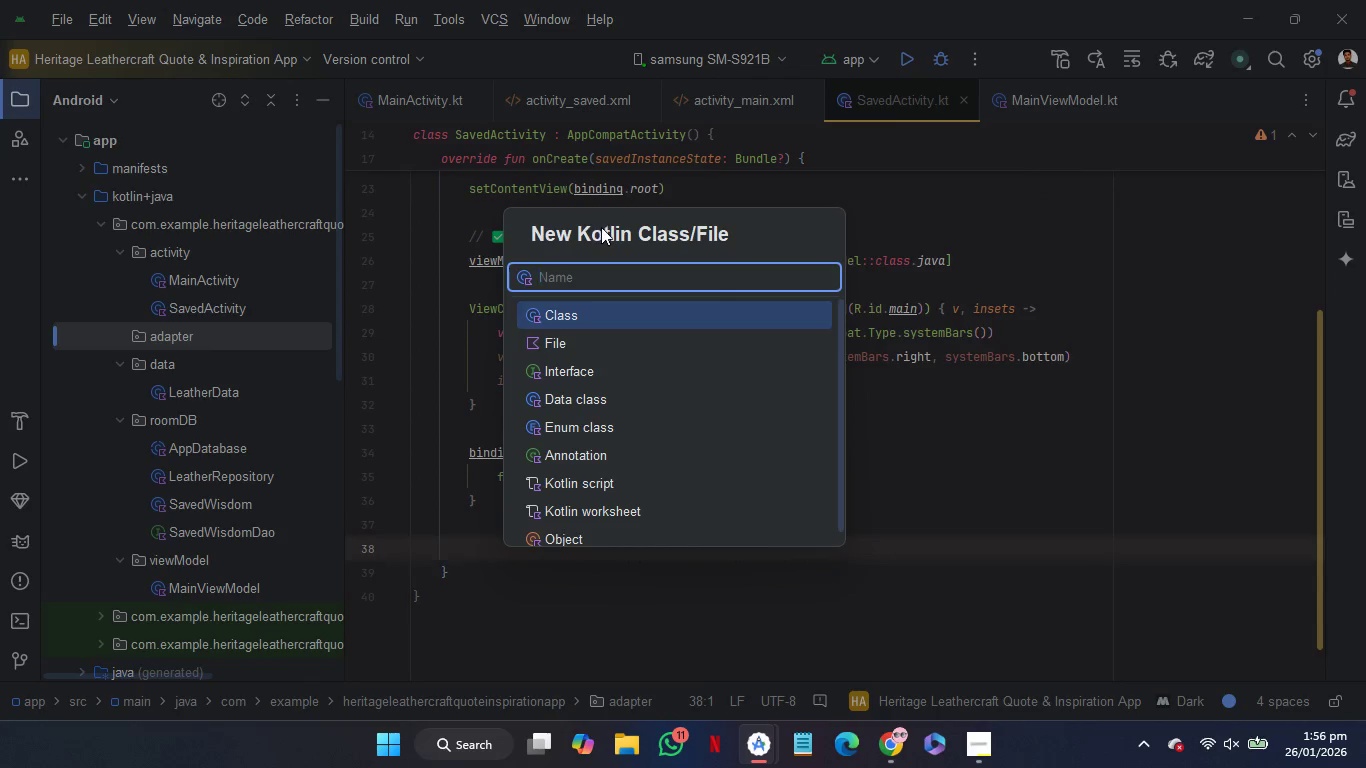 
key(Control+V)
 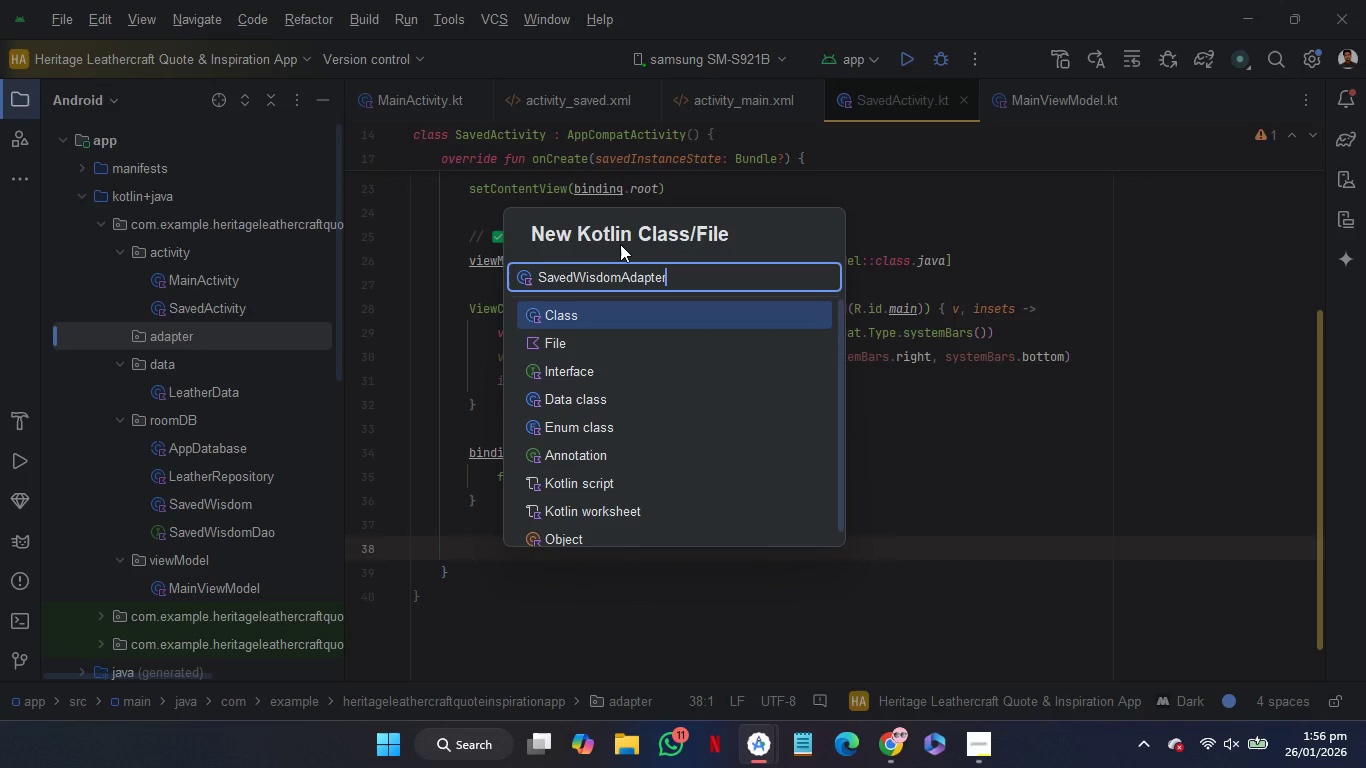 
key(Enter)
 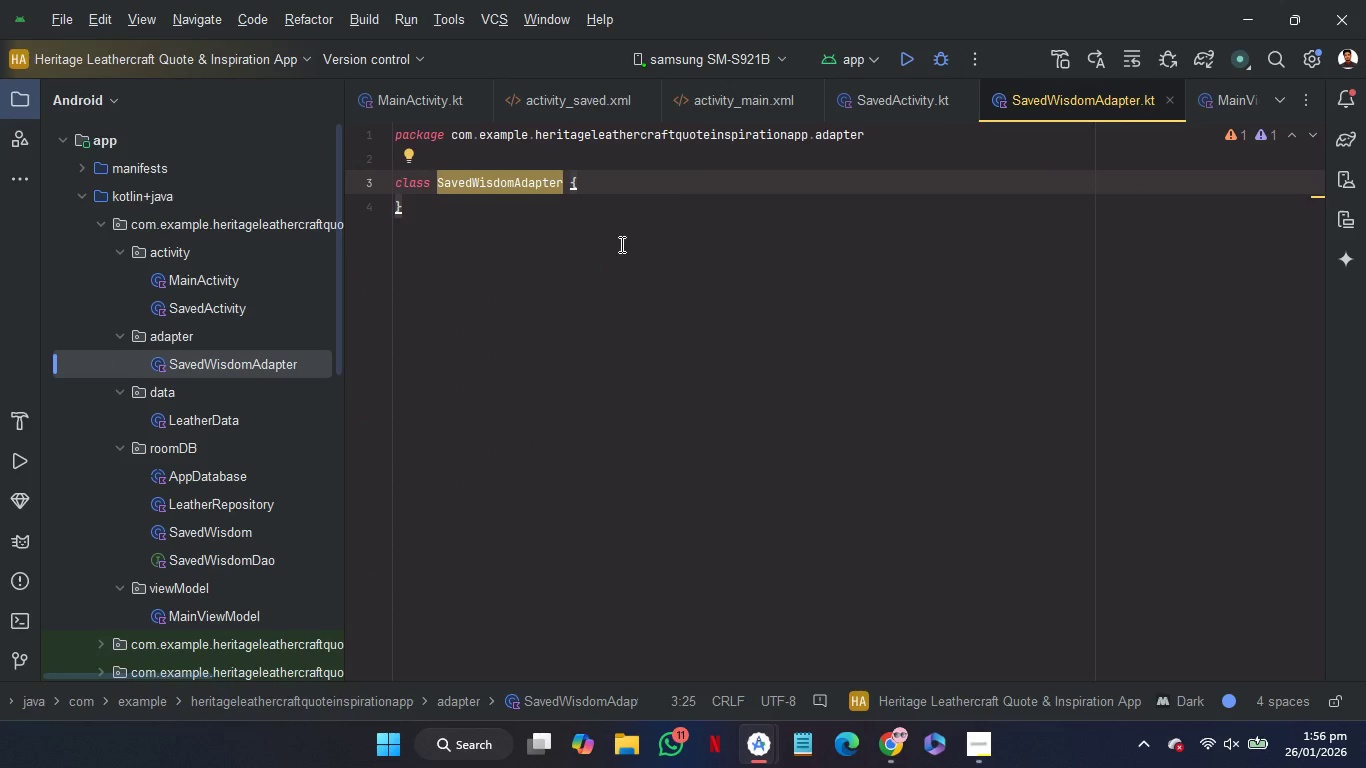 
wait(10.56)
 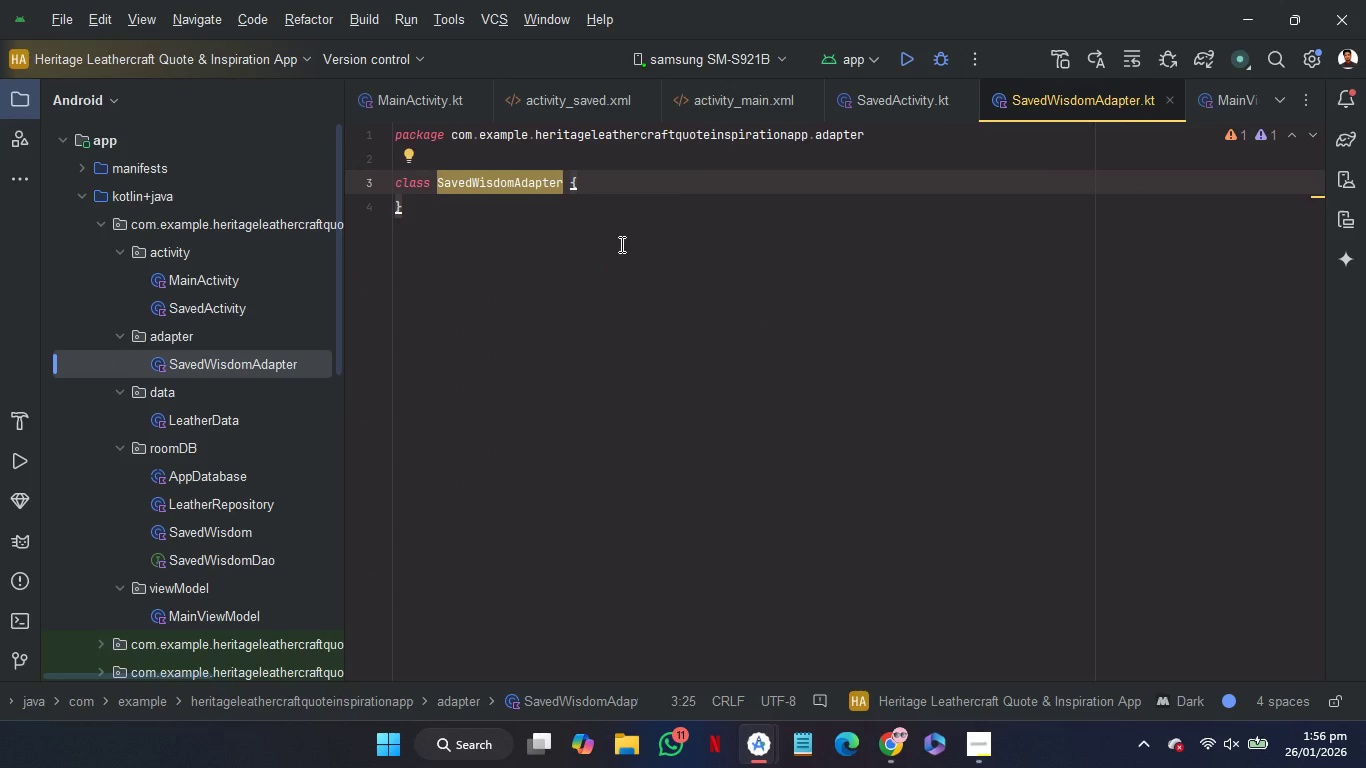 
left_click([613, 186])
 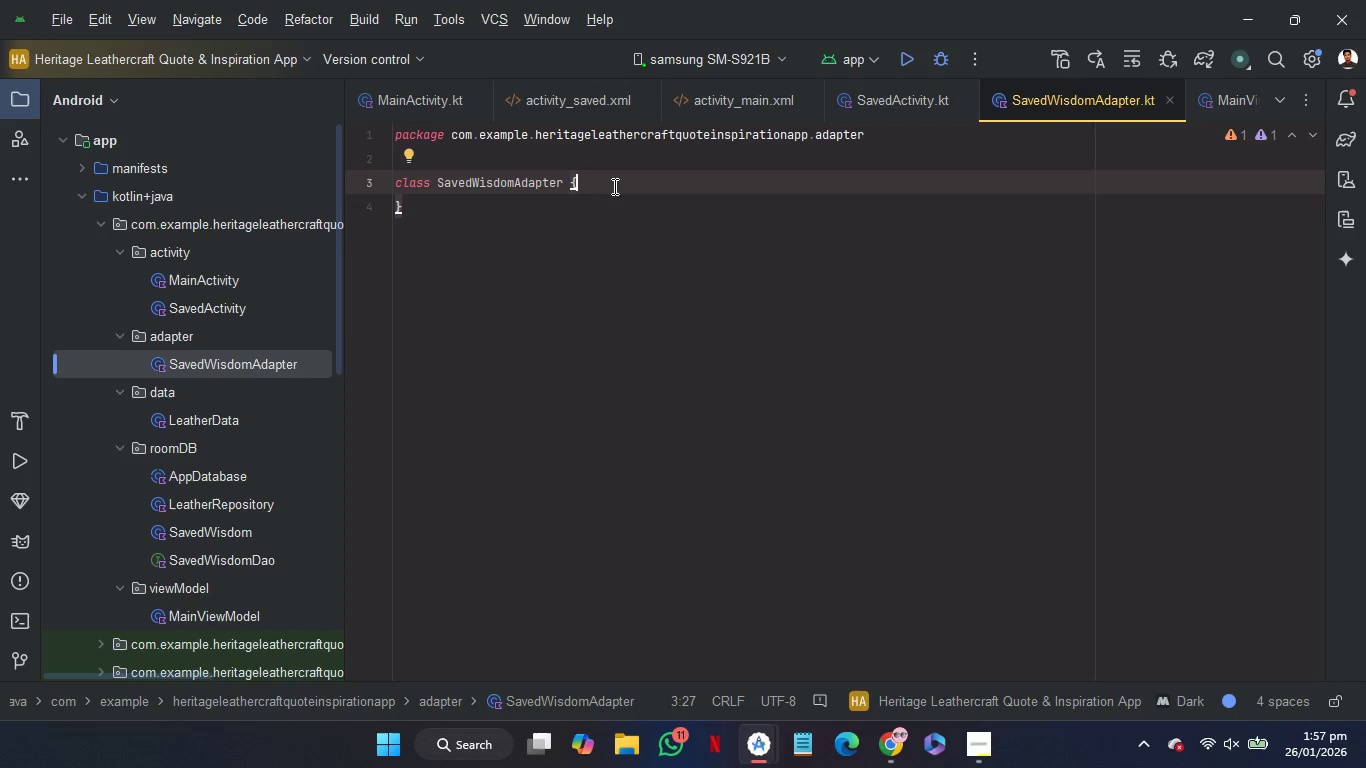 
wait(30.95)
 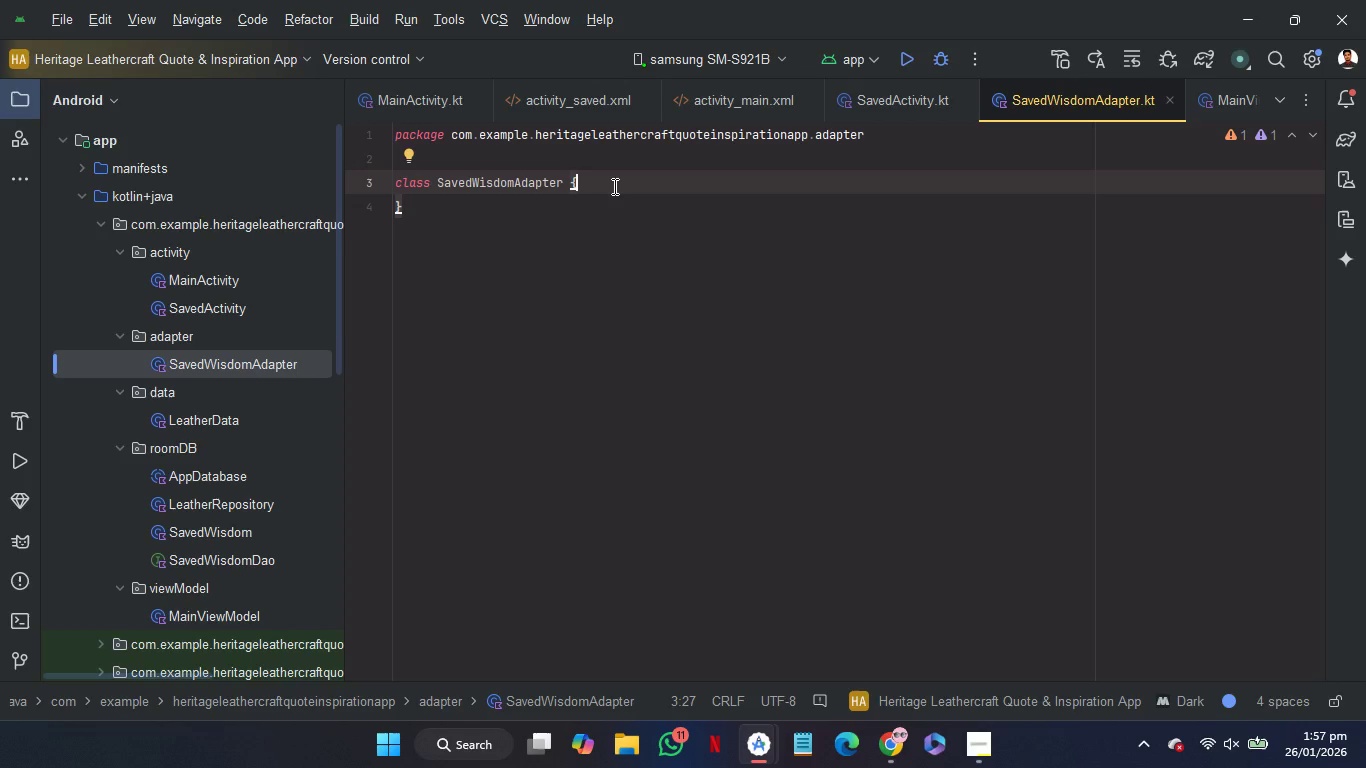 
left_click([613, 185])
 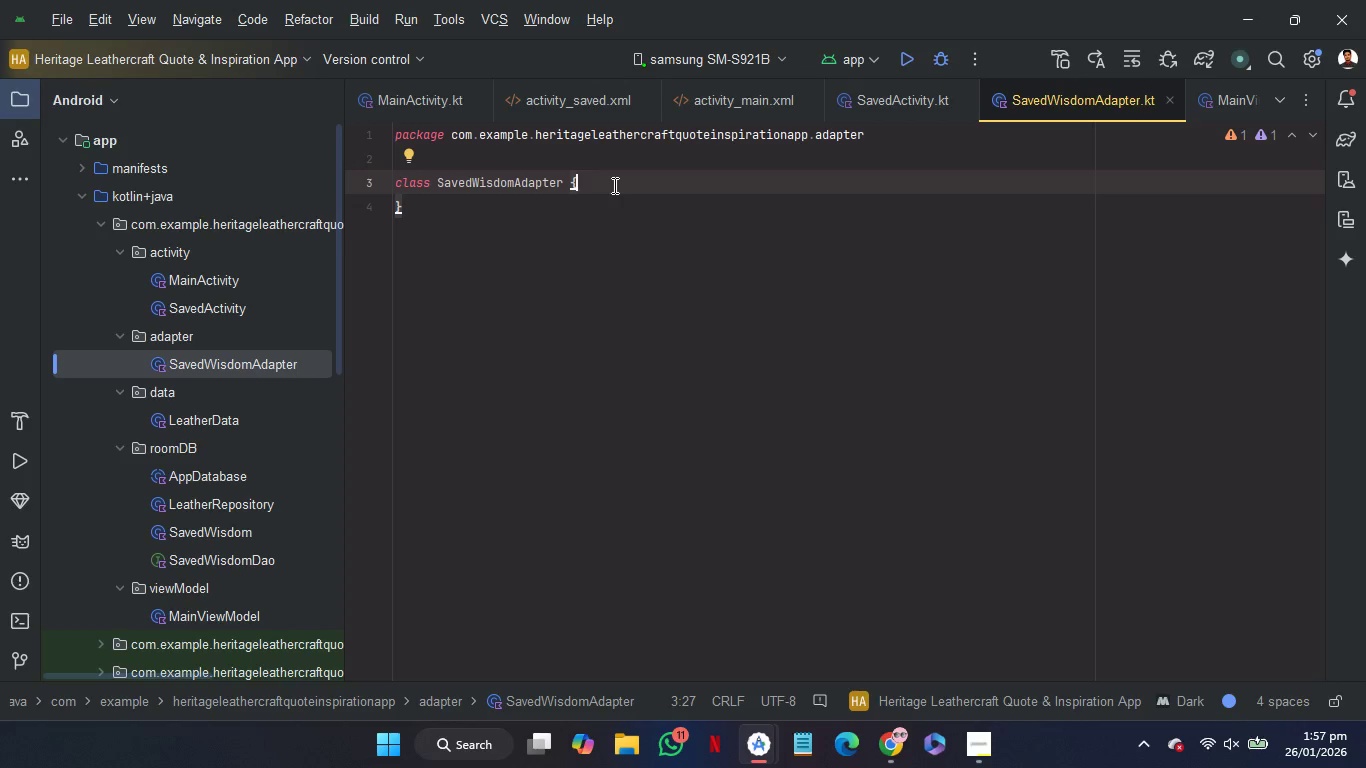 
key(Enter)
 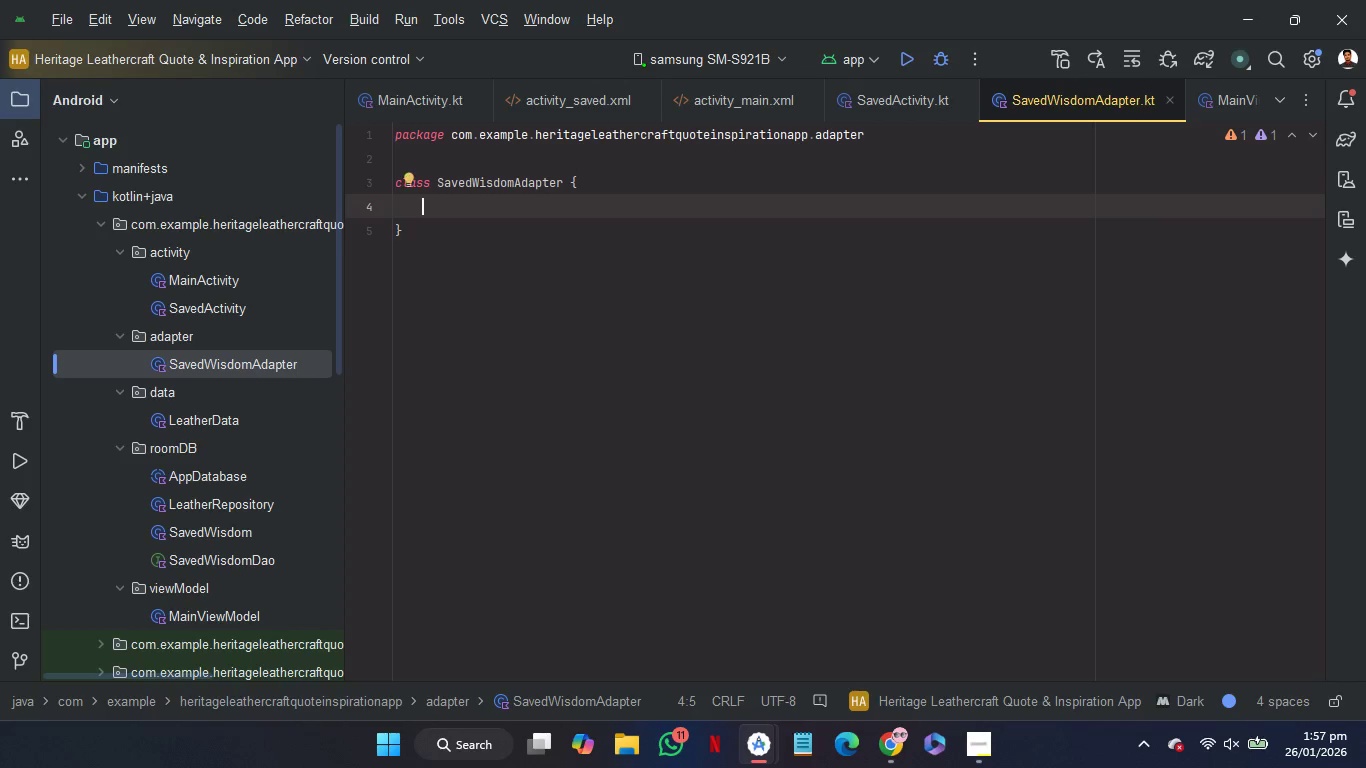 
mouse_move([671, 203])
 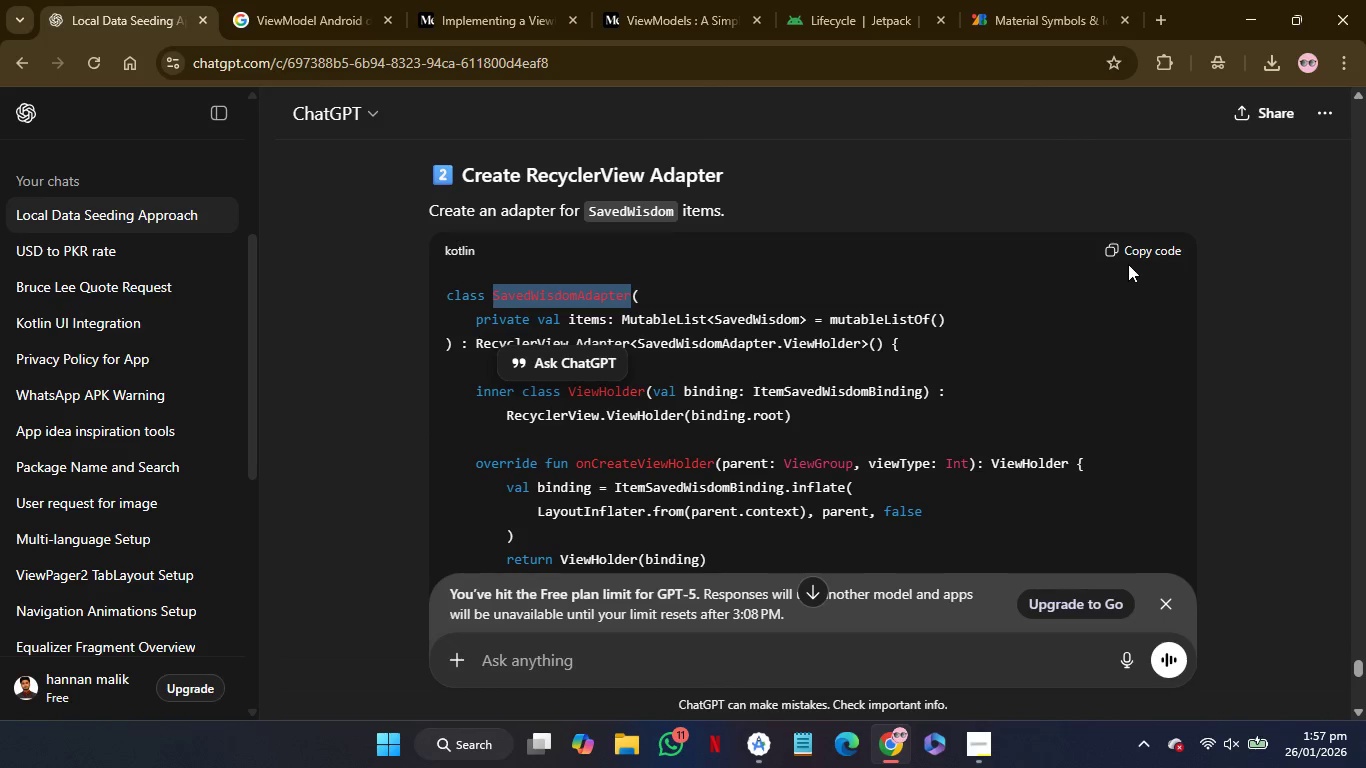 
left_click([1134, 255])
 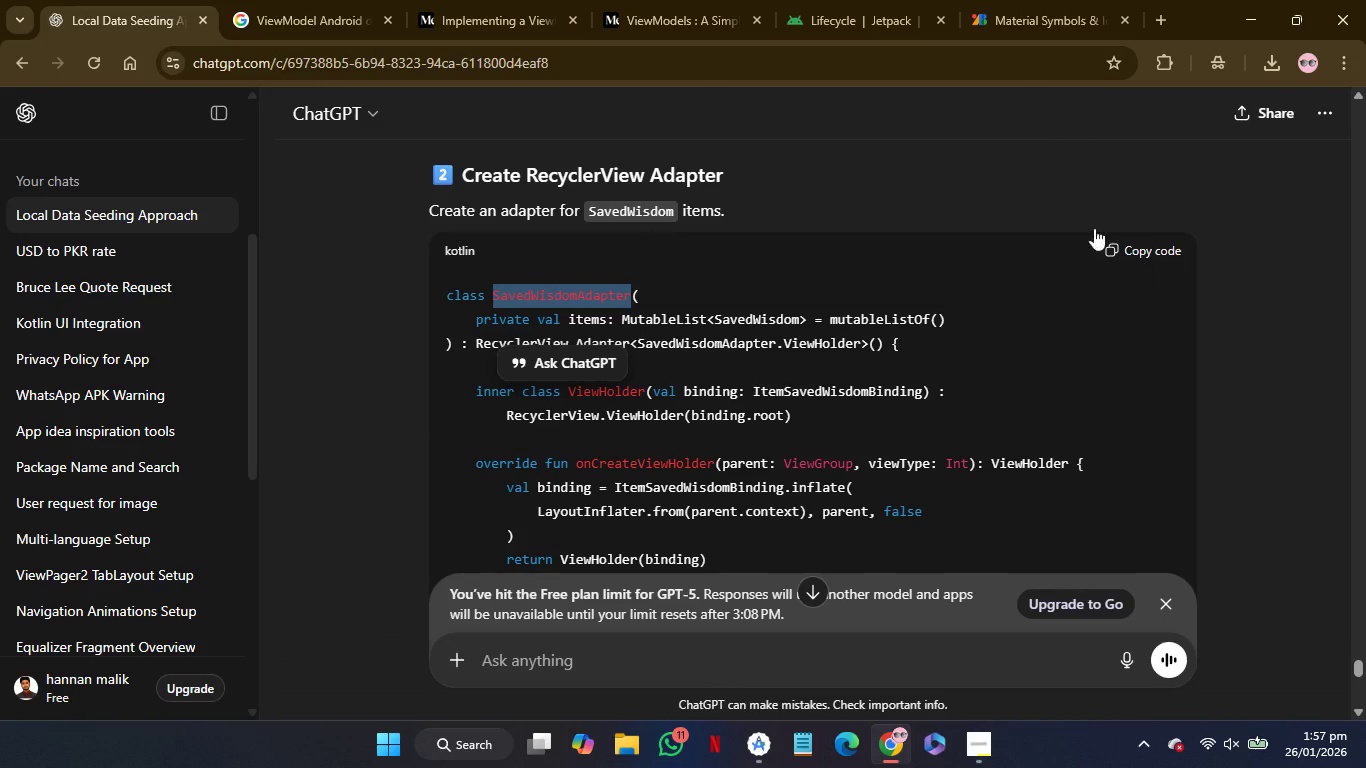 
mouse_move([1055, 217])
 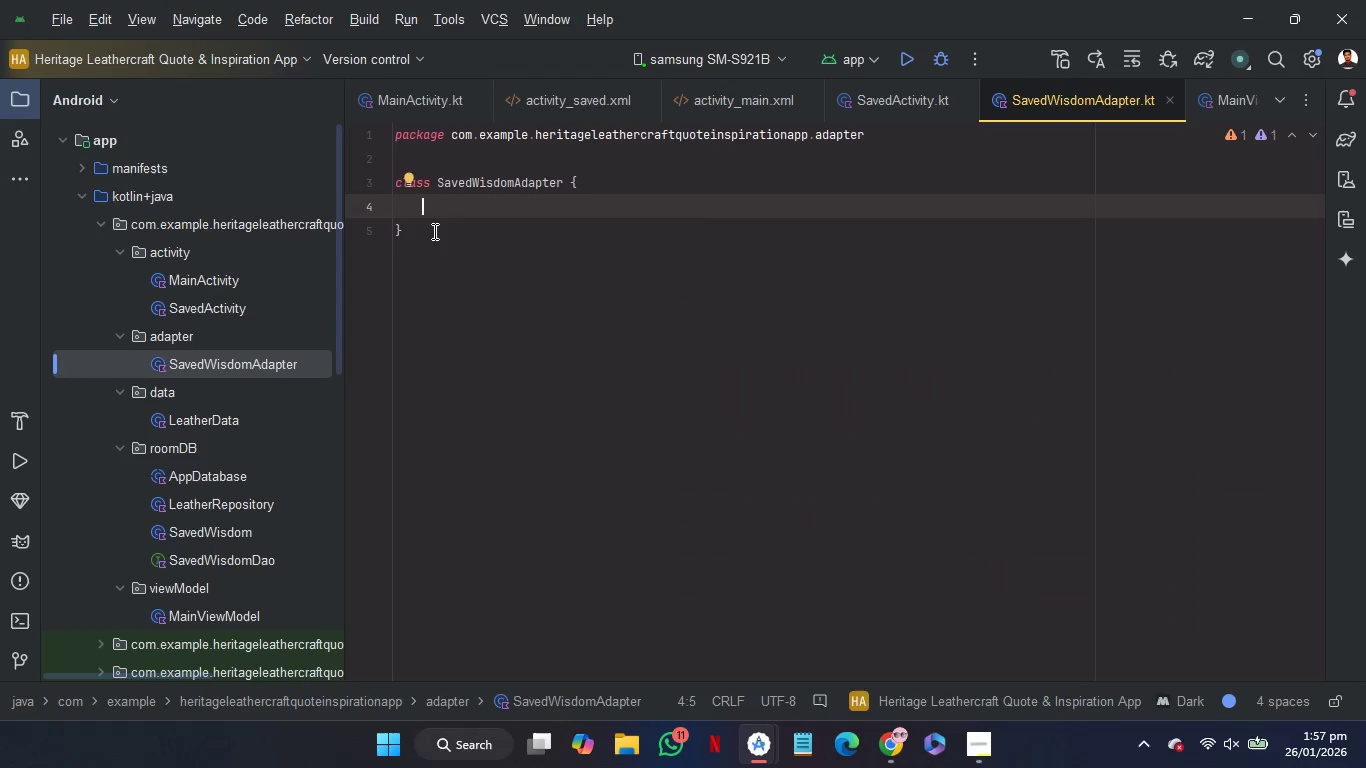 
left_click_drag(start_coordinate=[433, 231], to_coordinate=[384, 191])
 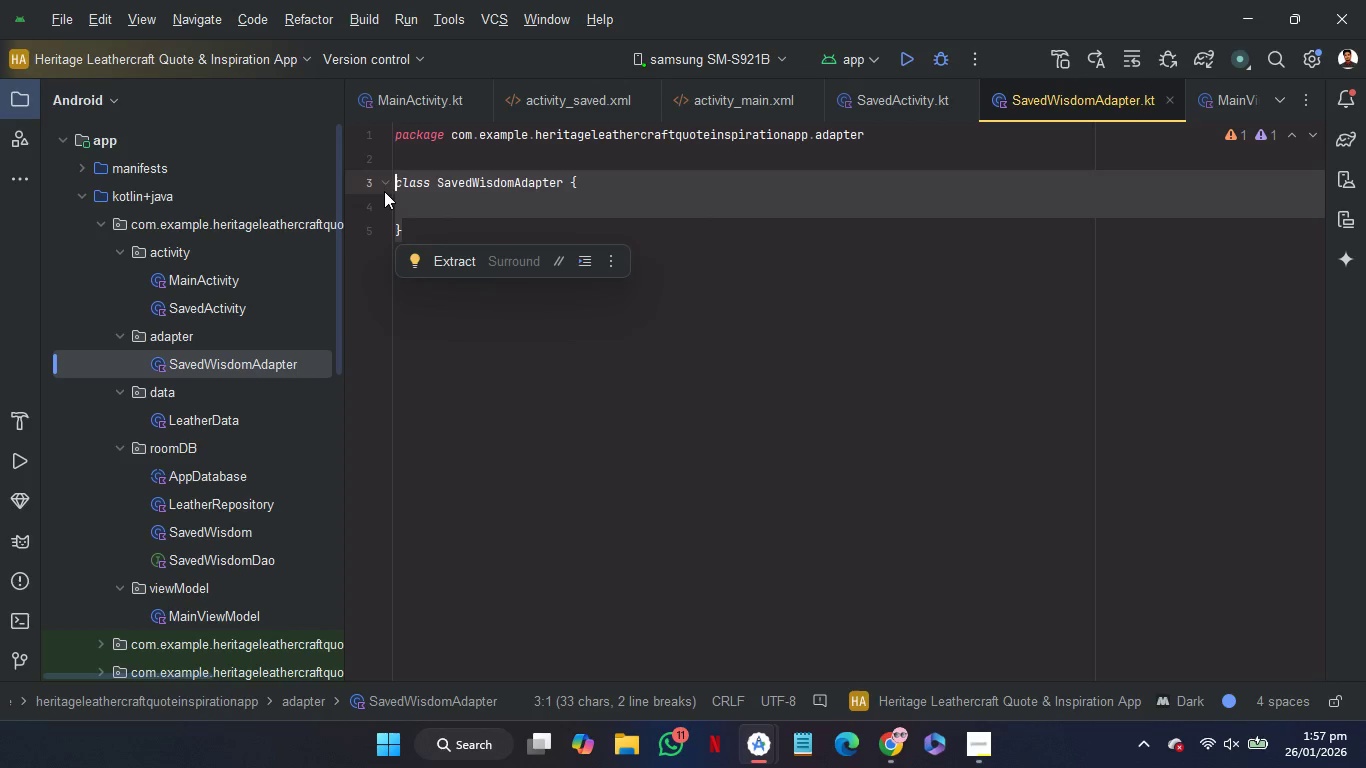 
key(Control+V)
 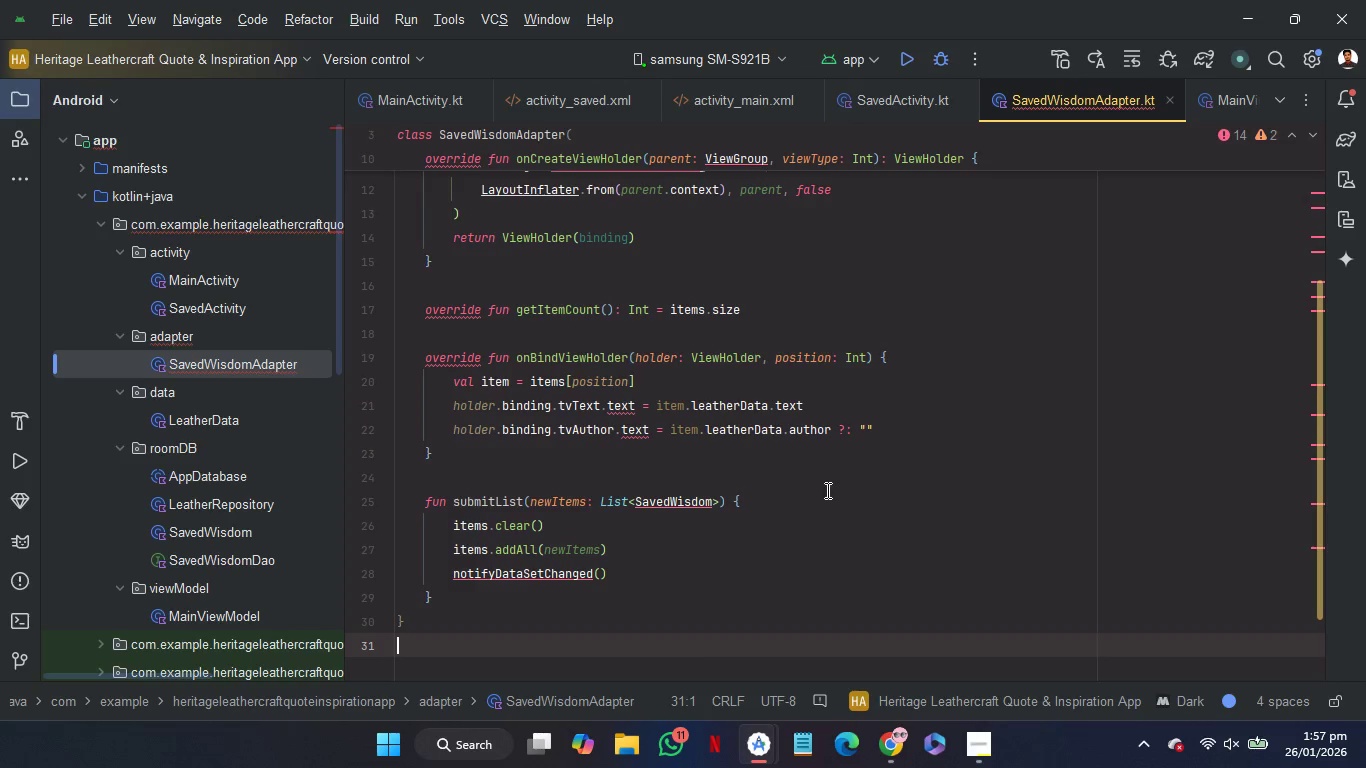 
scroll: coordinate [827, 490], scroll_direction: up, amount: 33.0
 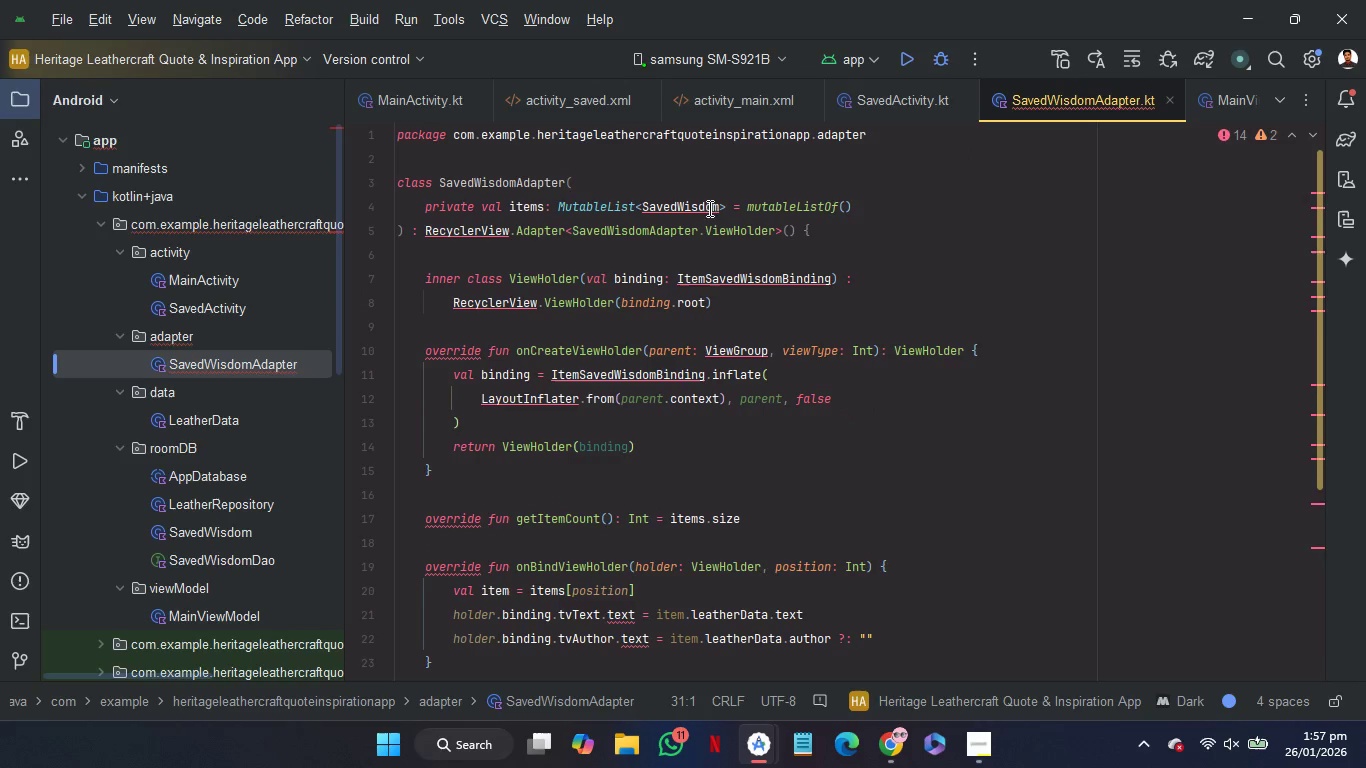 
mouse_move([687, 218])
 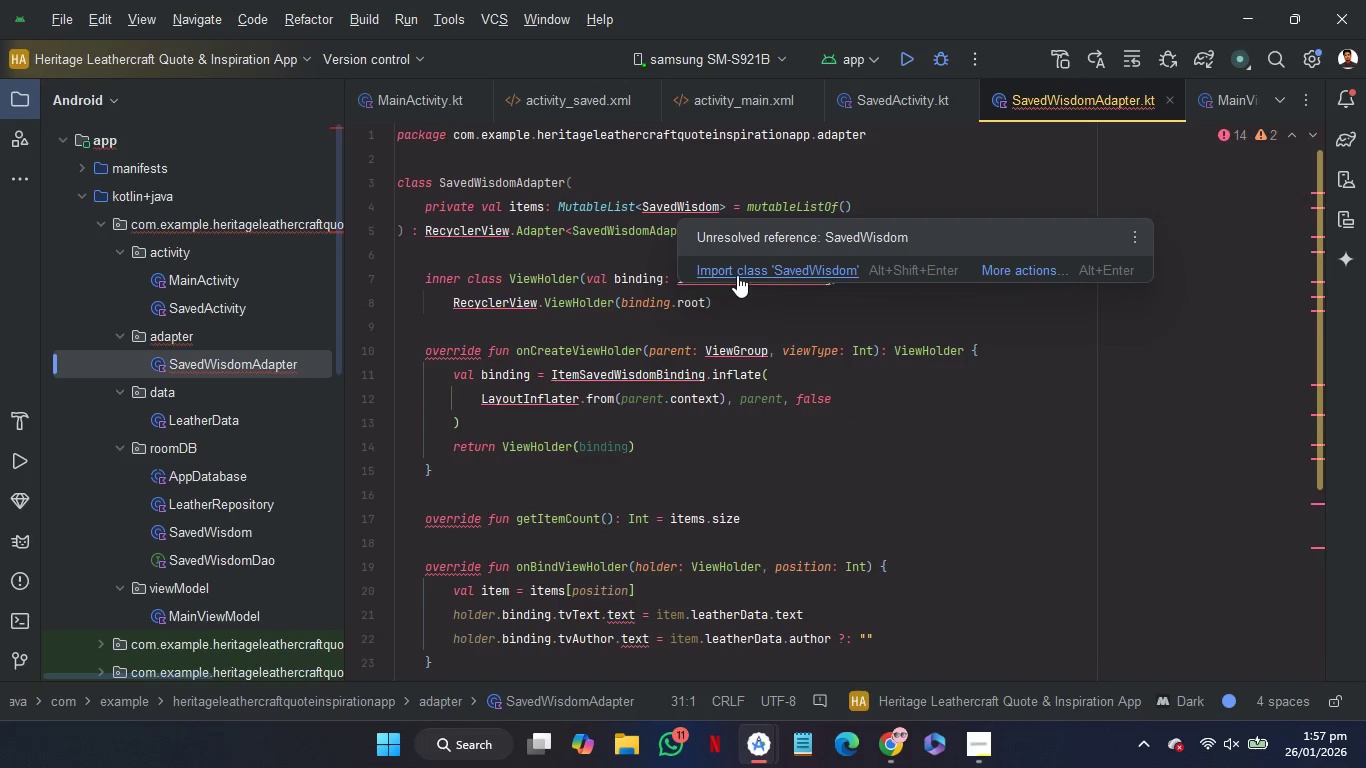 
left_click([738, 276])
 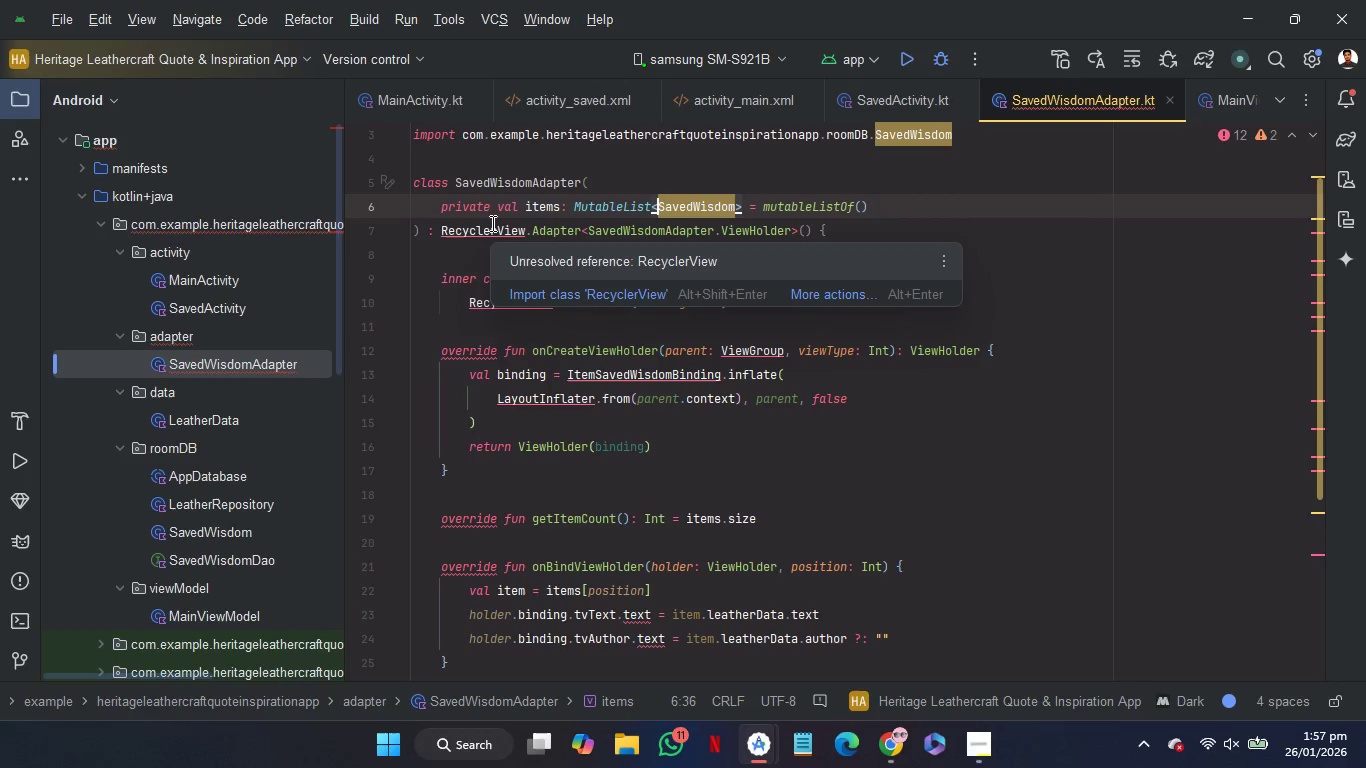 
left_click([560, 293])
 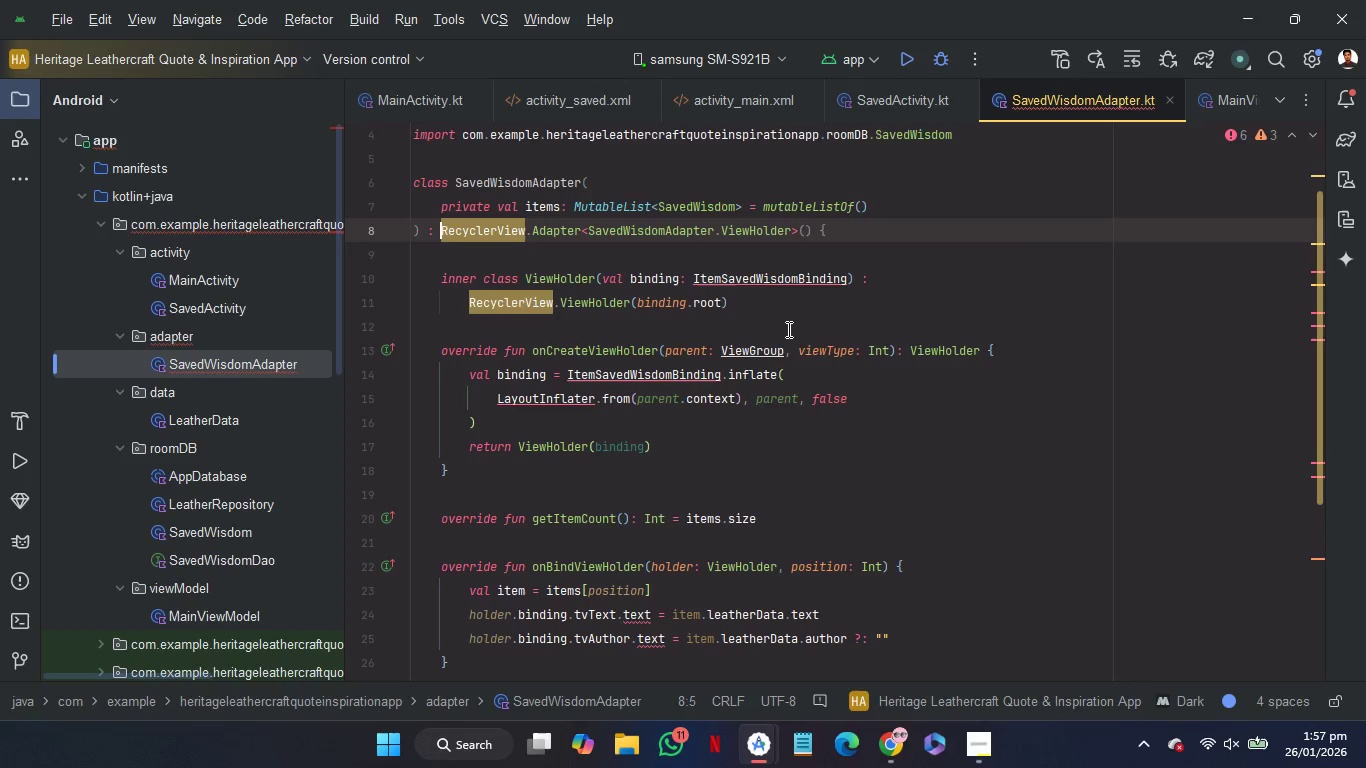 
left_click([787, 327])
 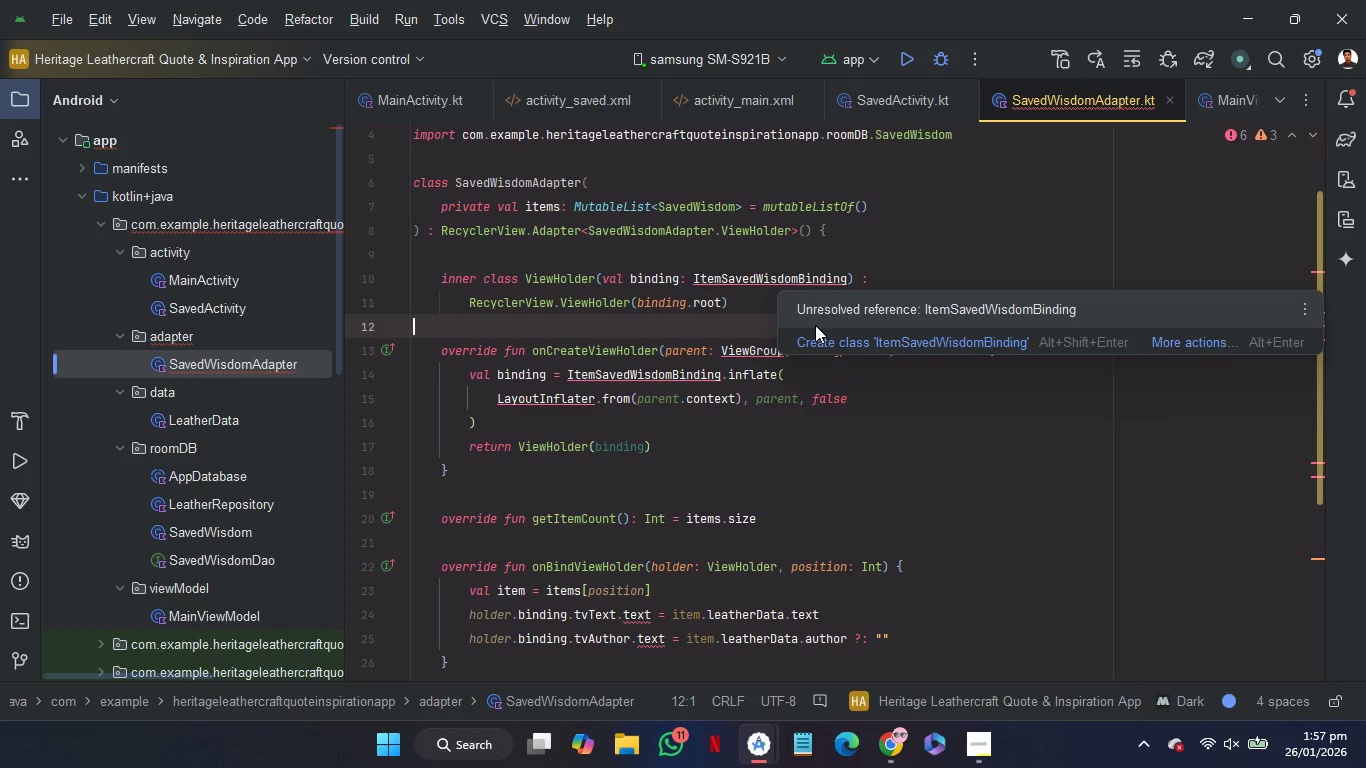 
left_click([821, 342])
 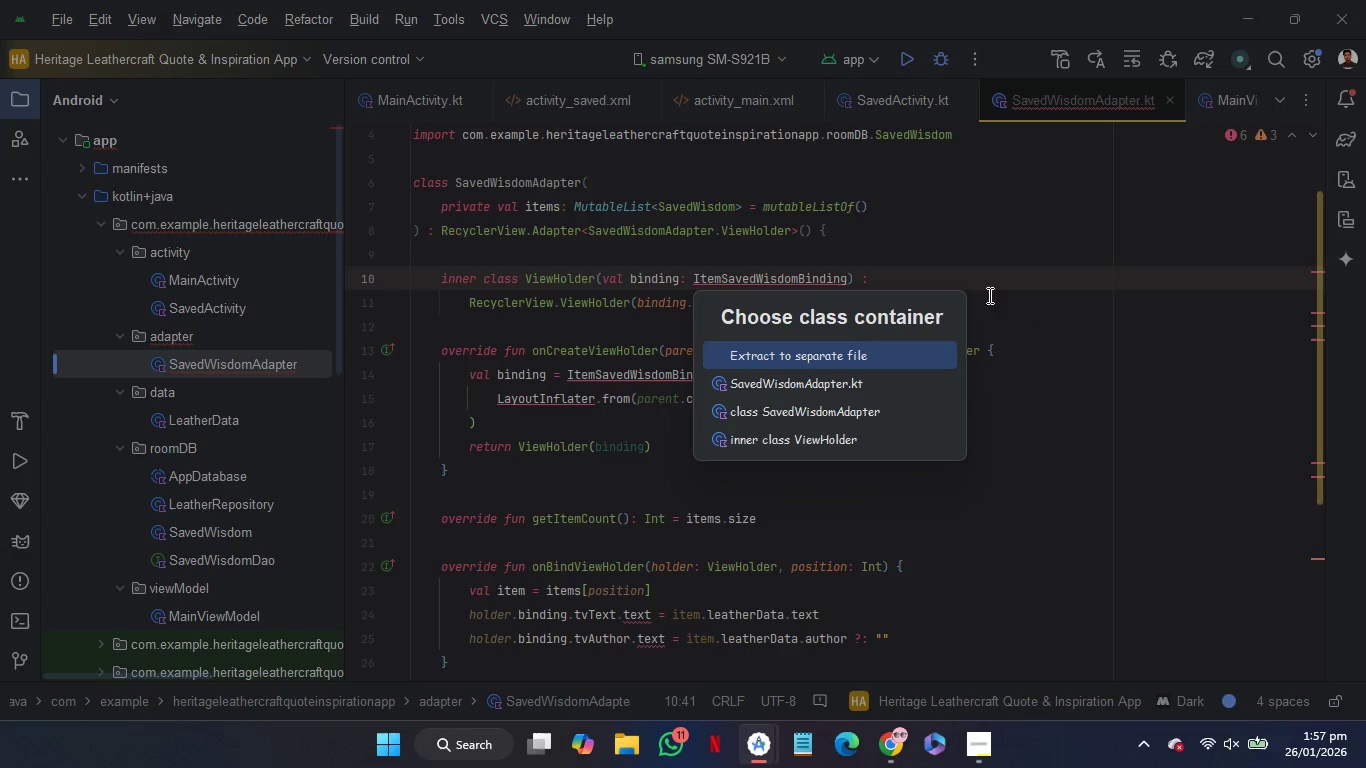 
left_click([1043, 331])
 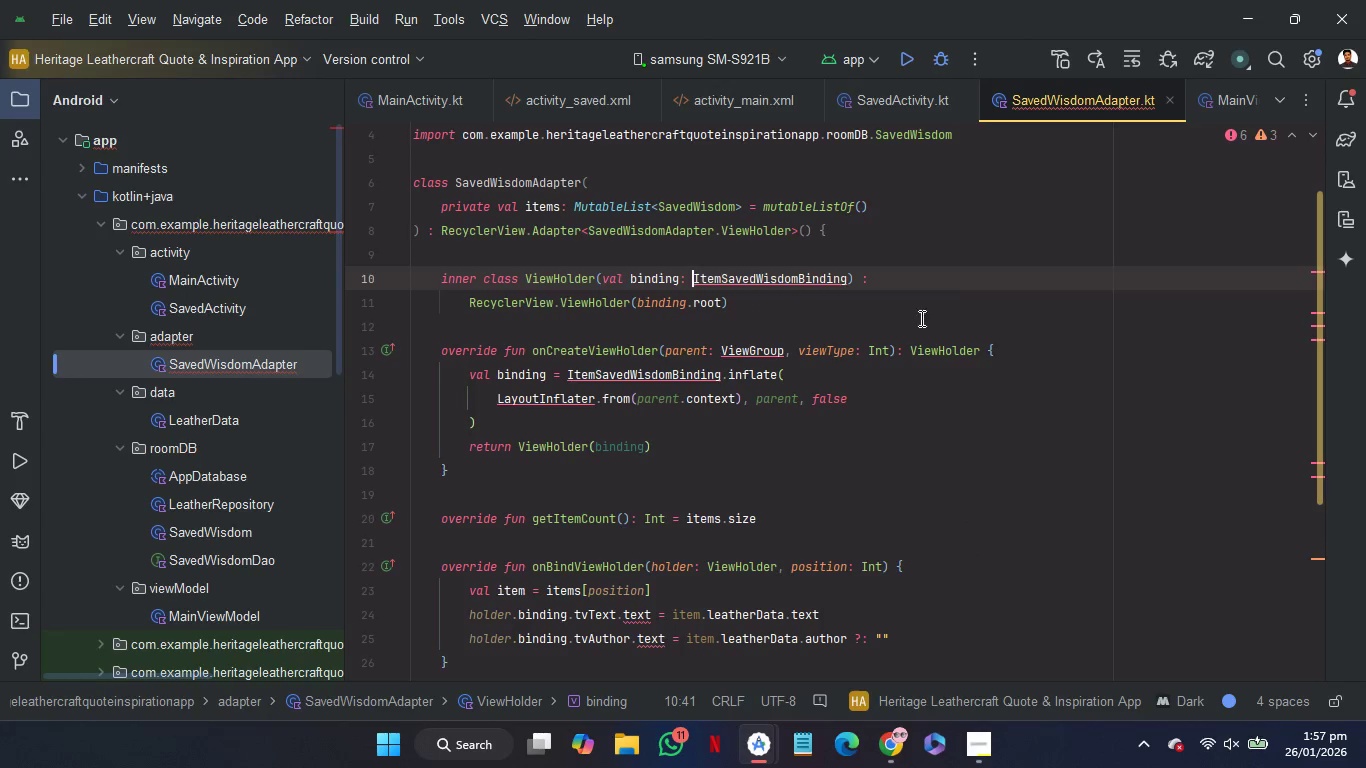 
mouse_move([761, 276])
 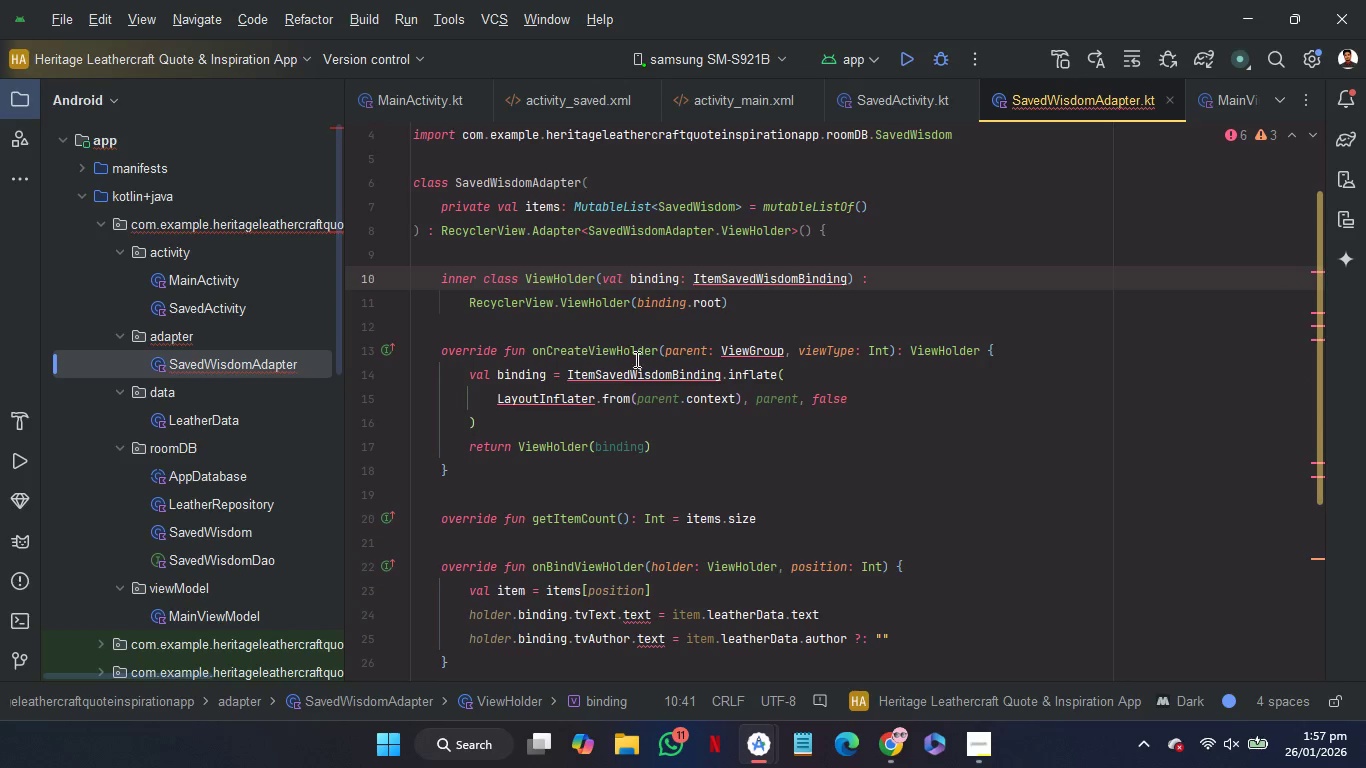 
mouse_move([766, 357])
 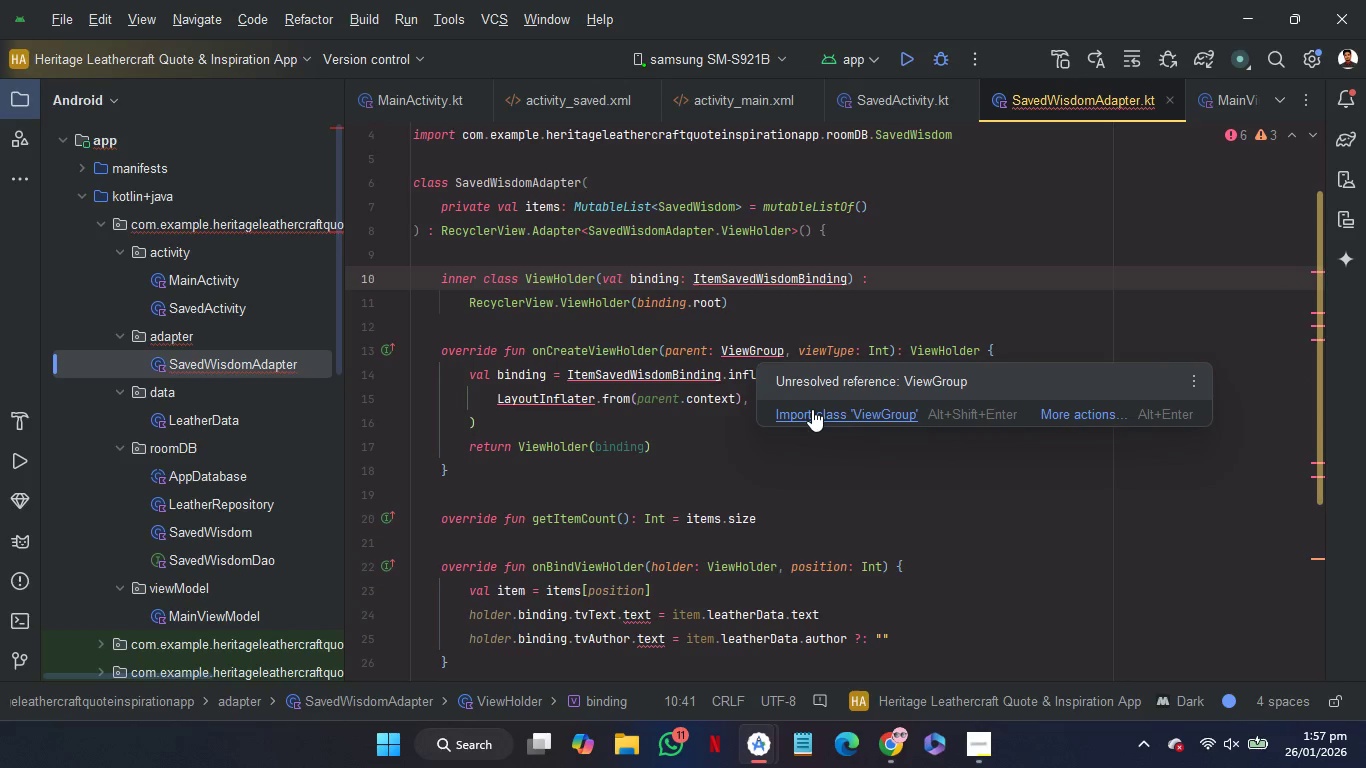 
left_click([812, 409])
 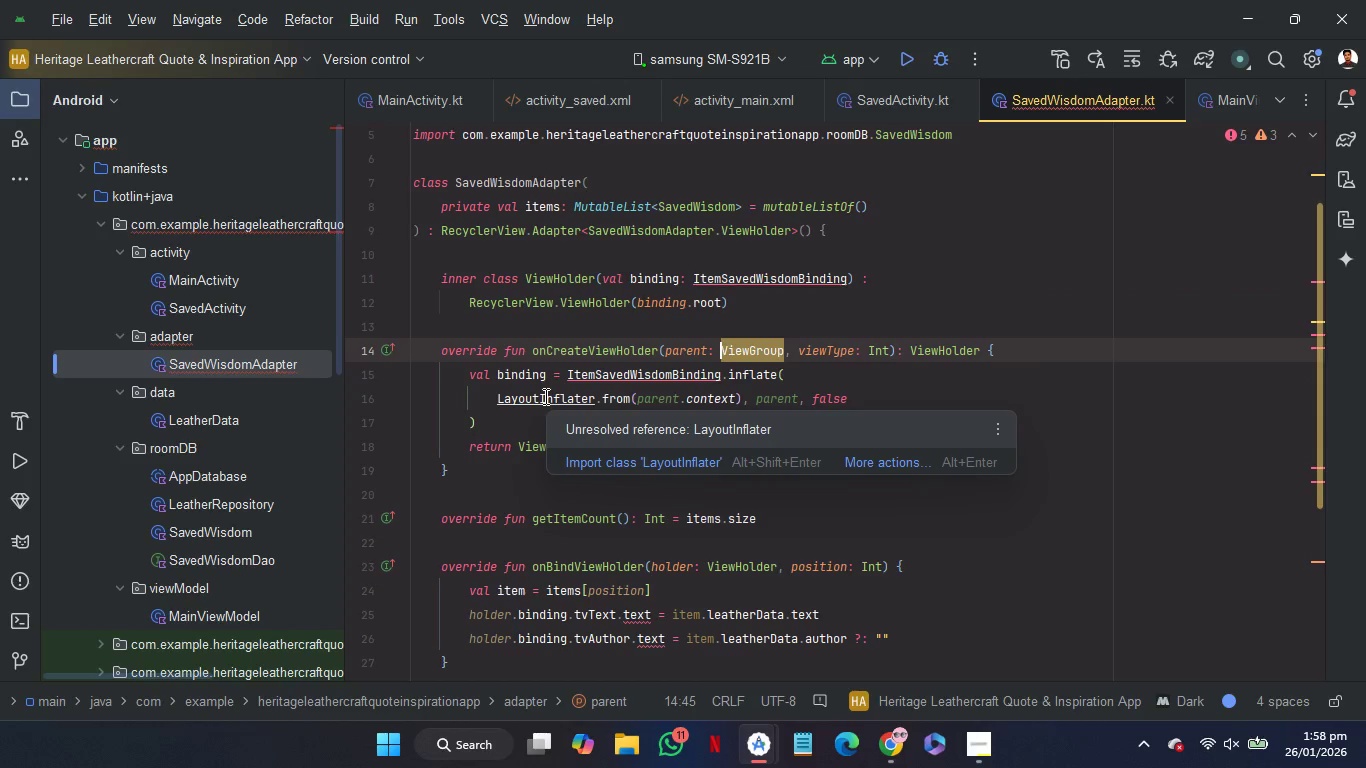 
left_click([604, 463])
 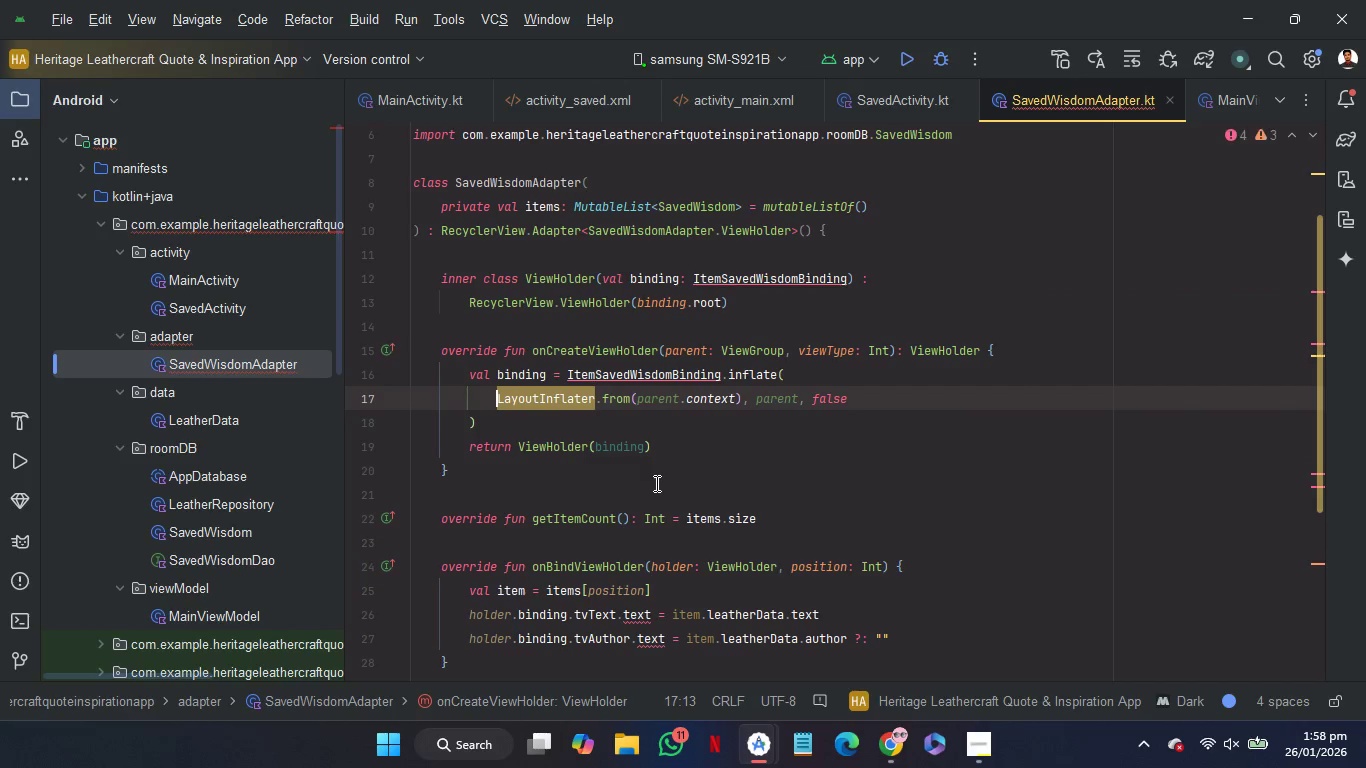 
left_click([655, 486])
 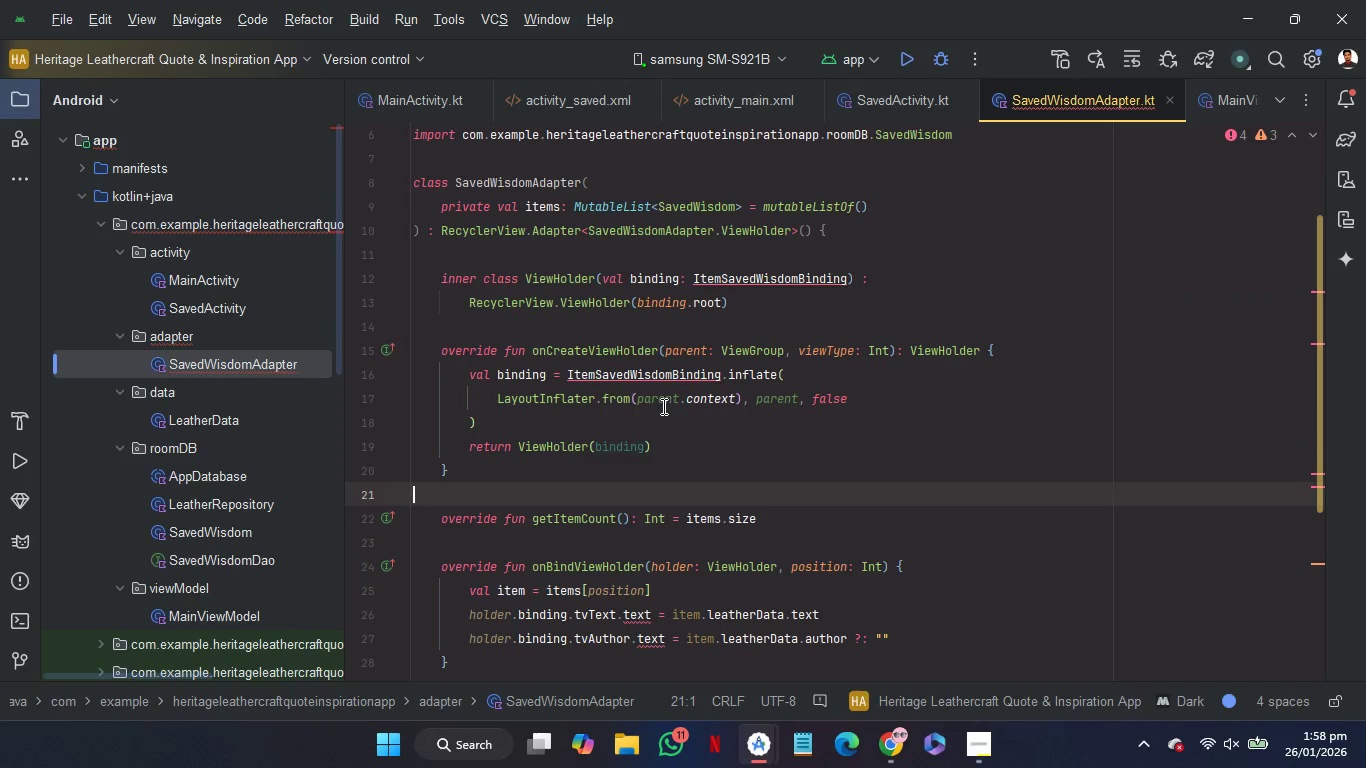 
mouse_move([638, 413])
 